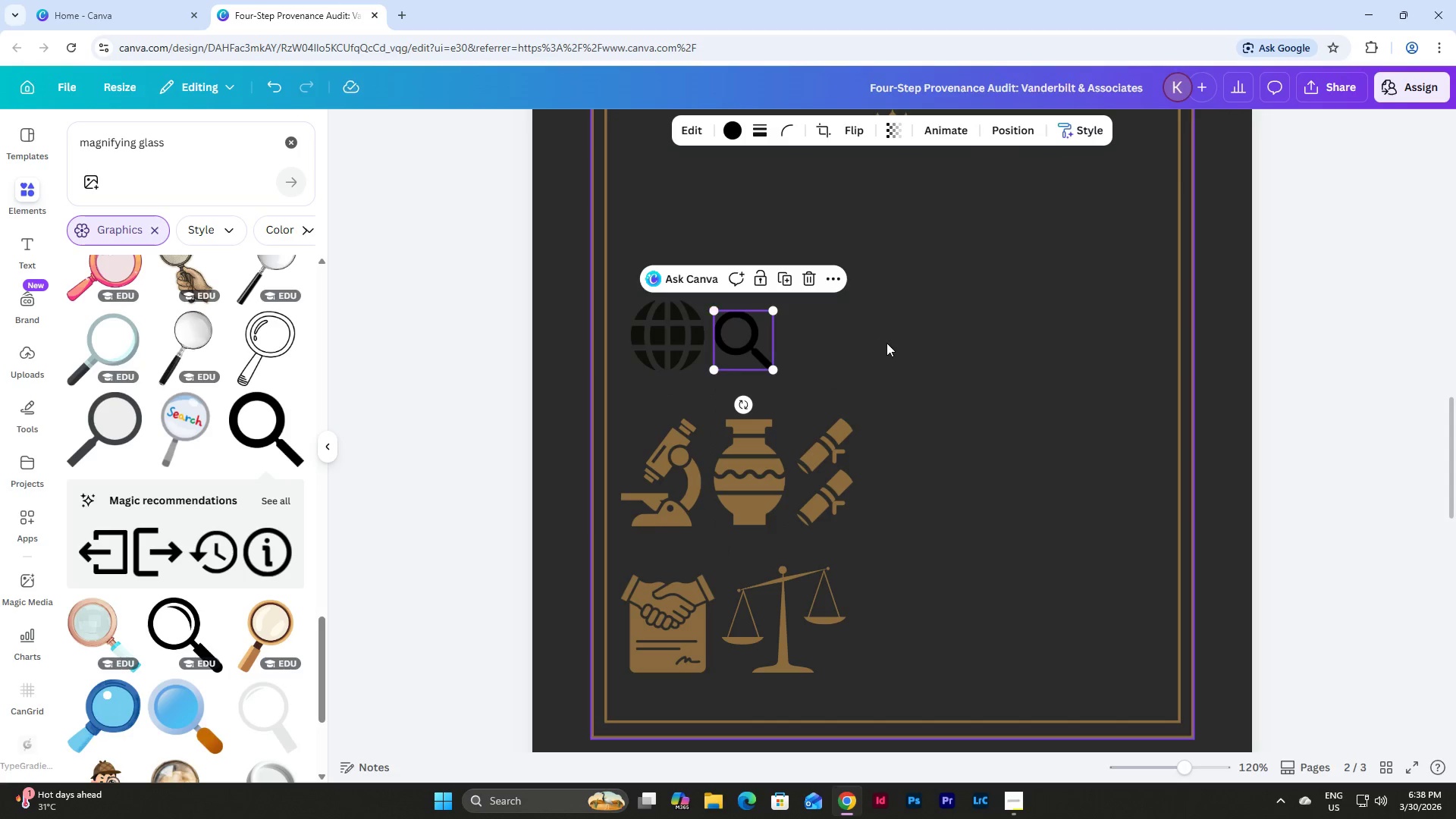 
left_click([886, 343])
 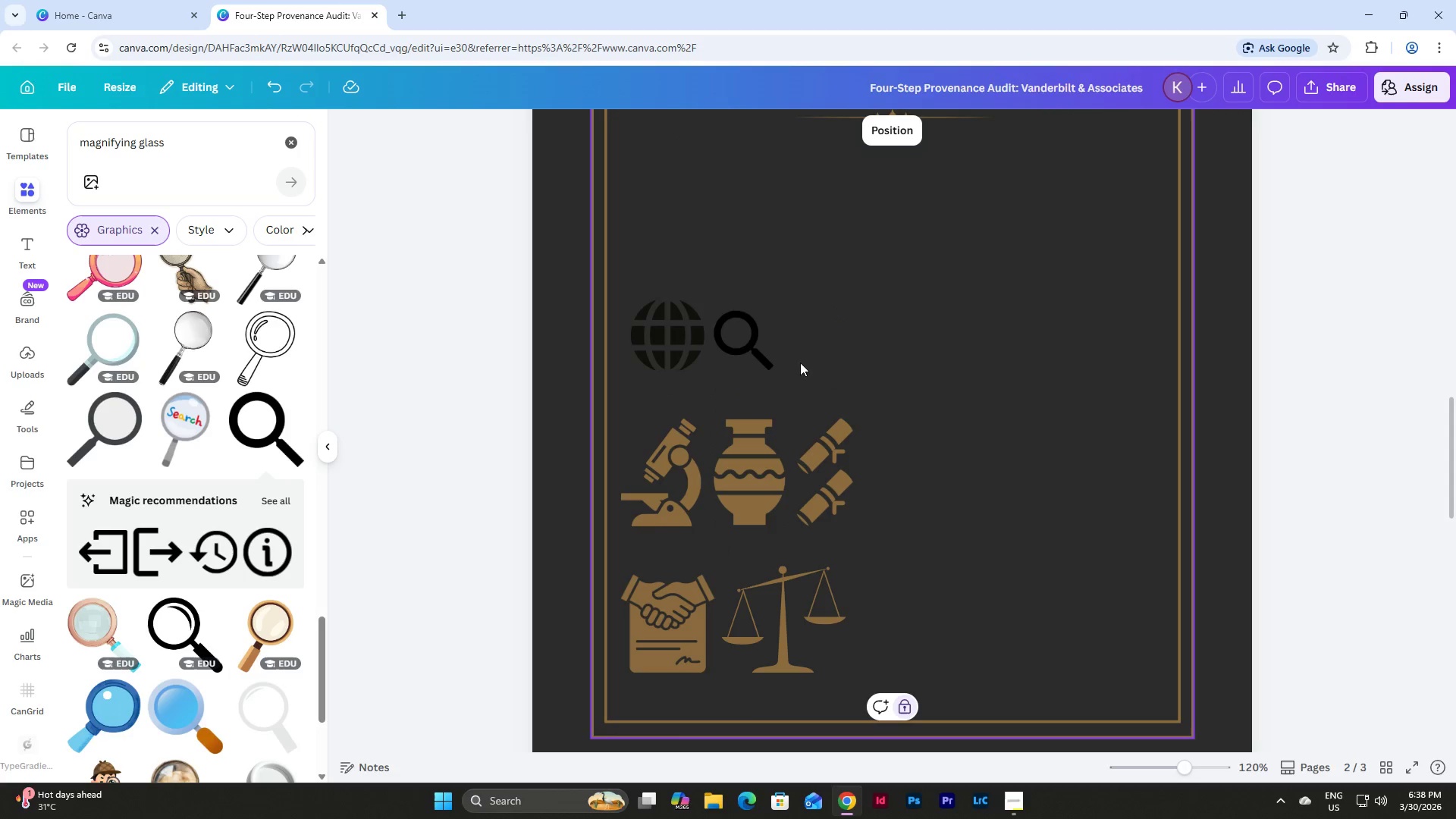 
left_click([658, 361])
 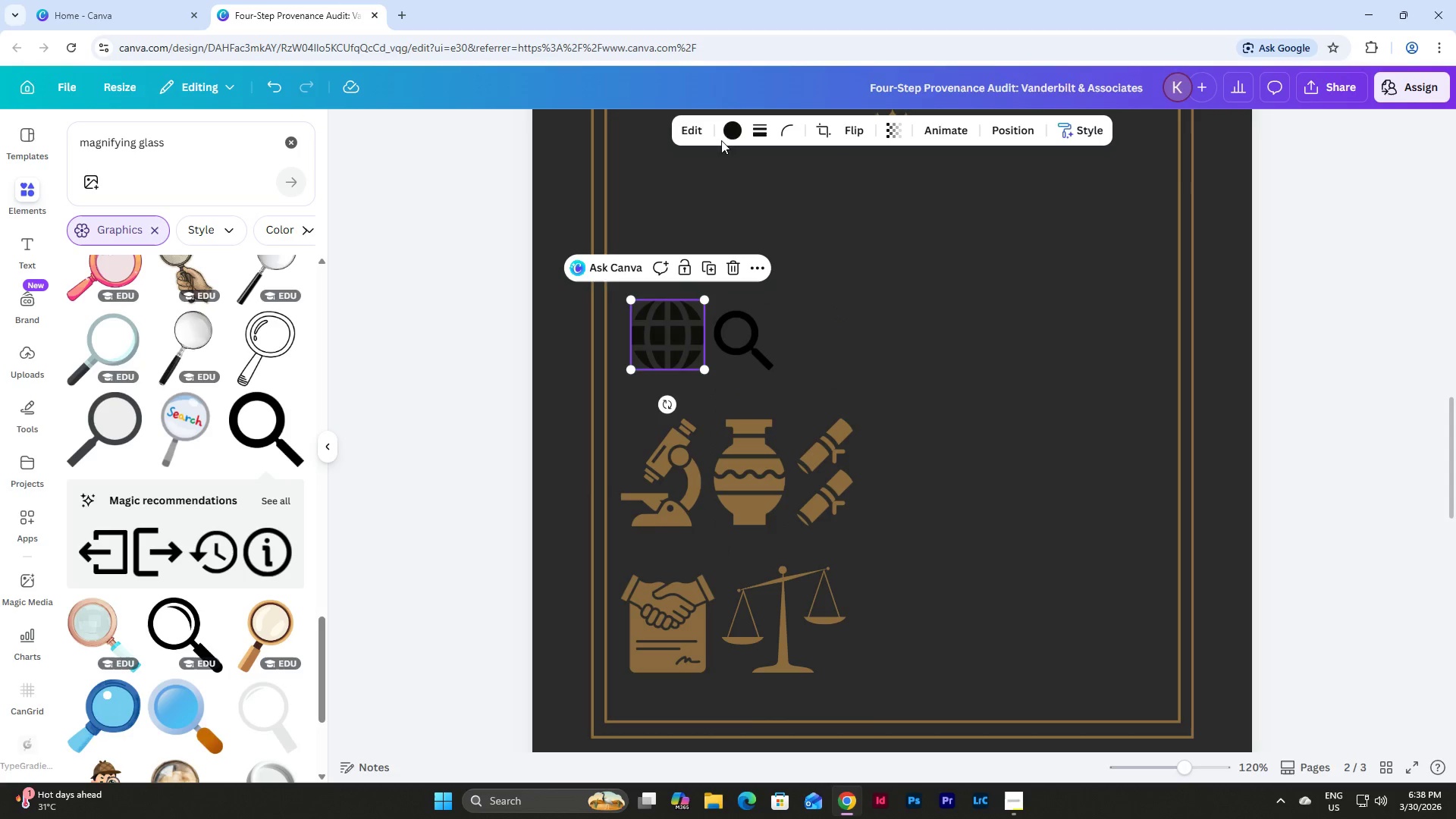 
left_click([733, 130])
 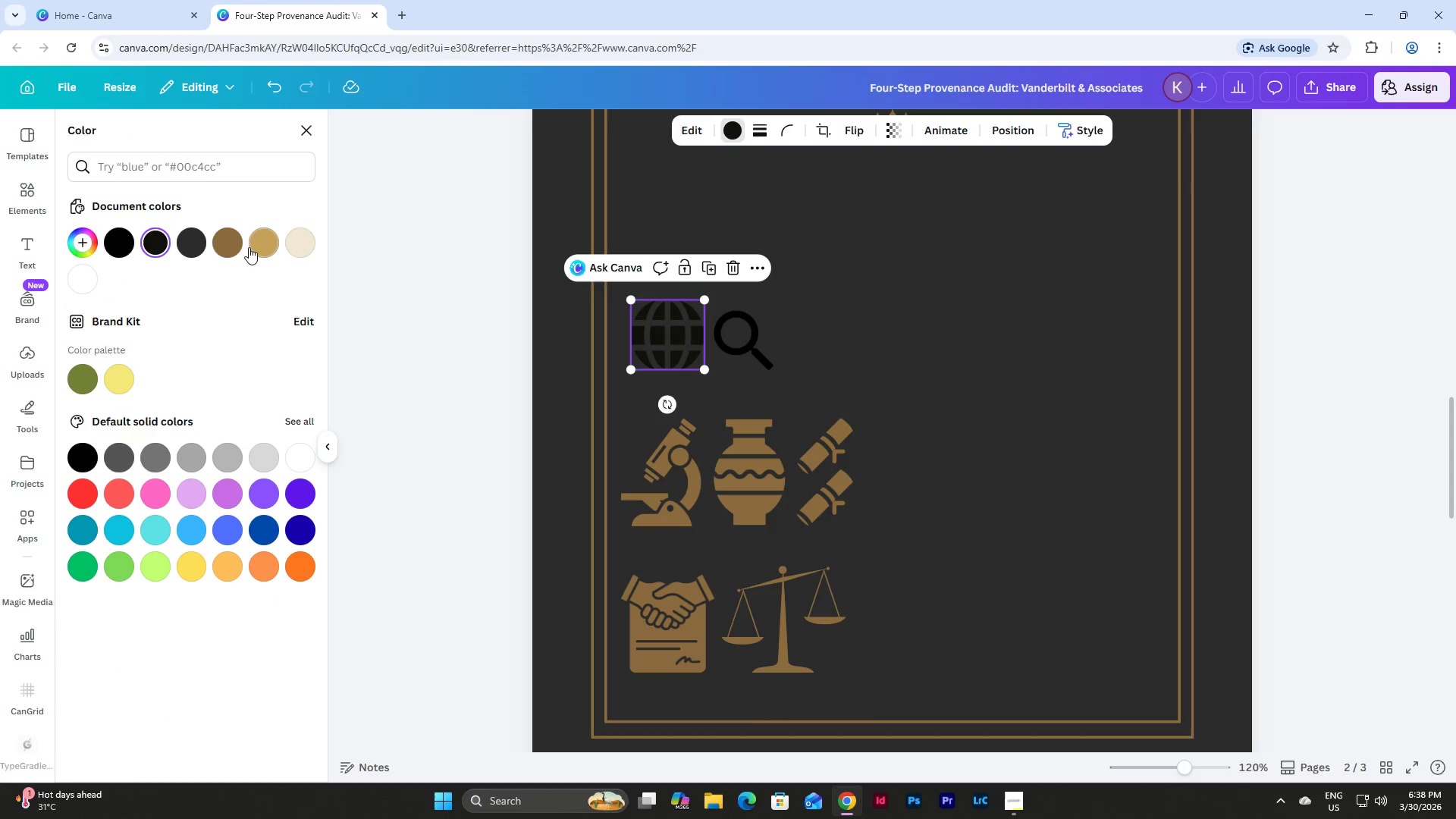 
left_click([225, 242])
 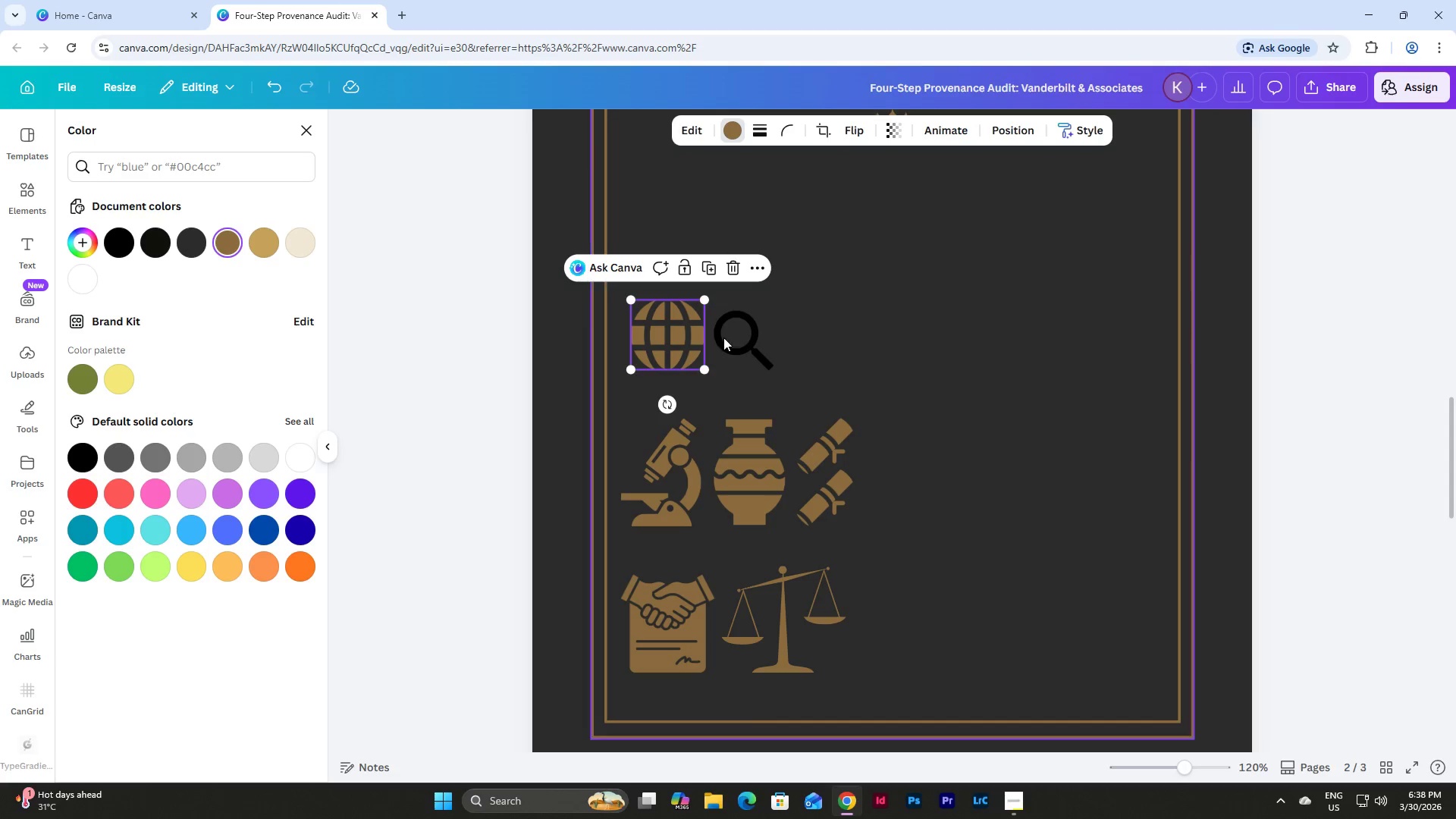 
left_click([728, 337])
 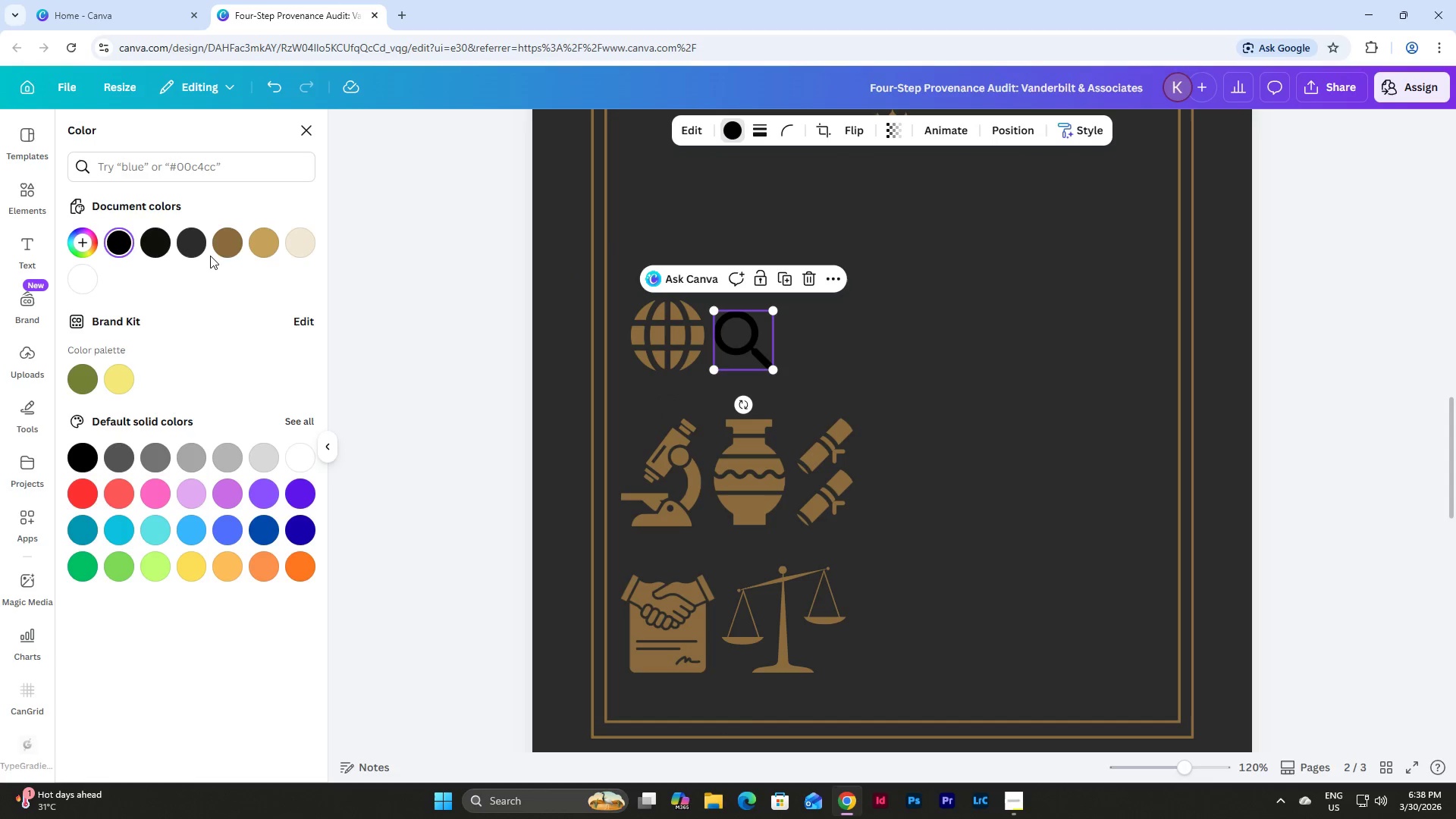 
left_click([233, 243])
 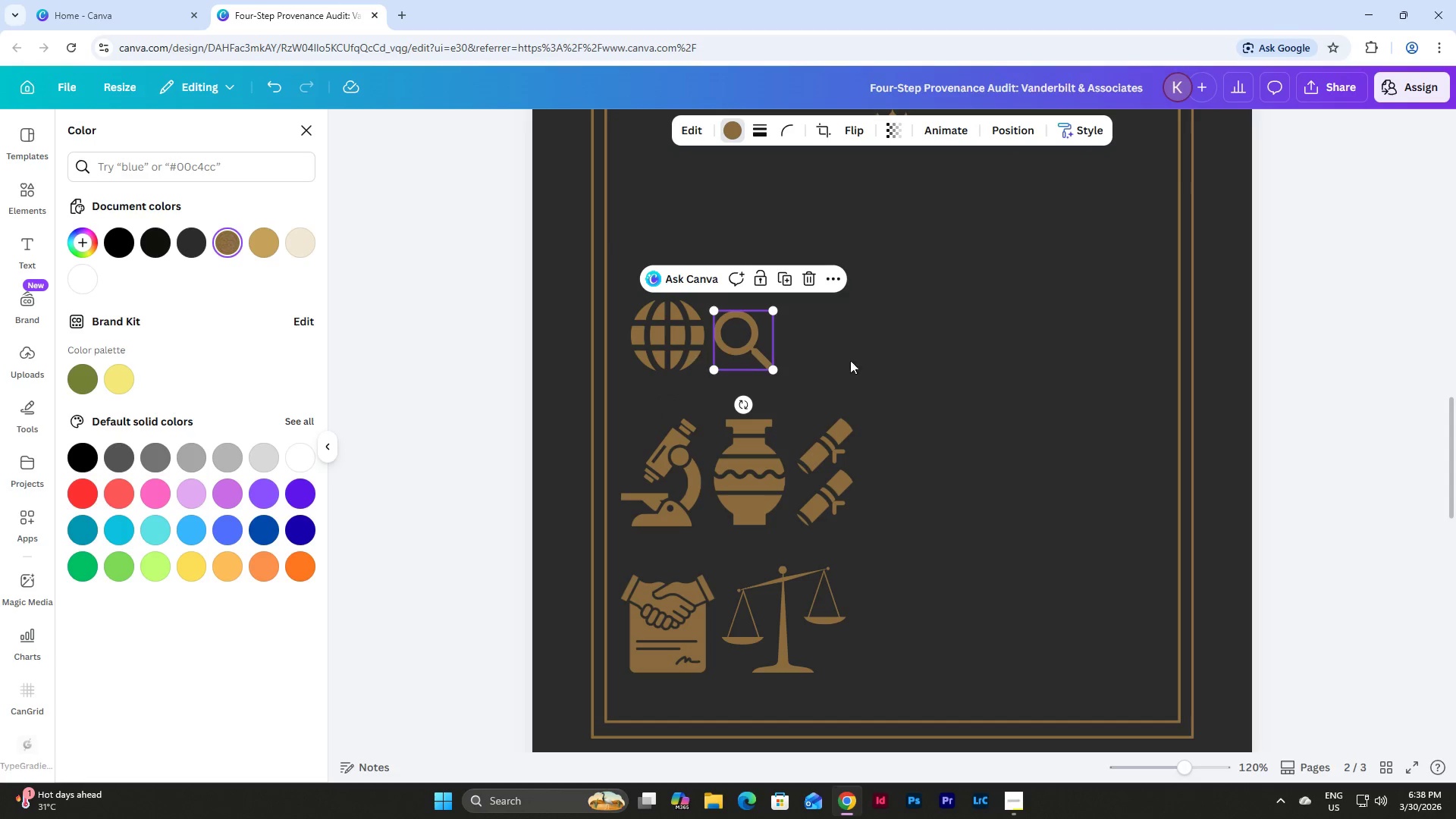 
left_click([1020, 340])
 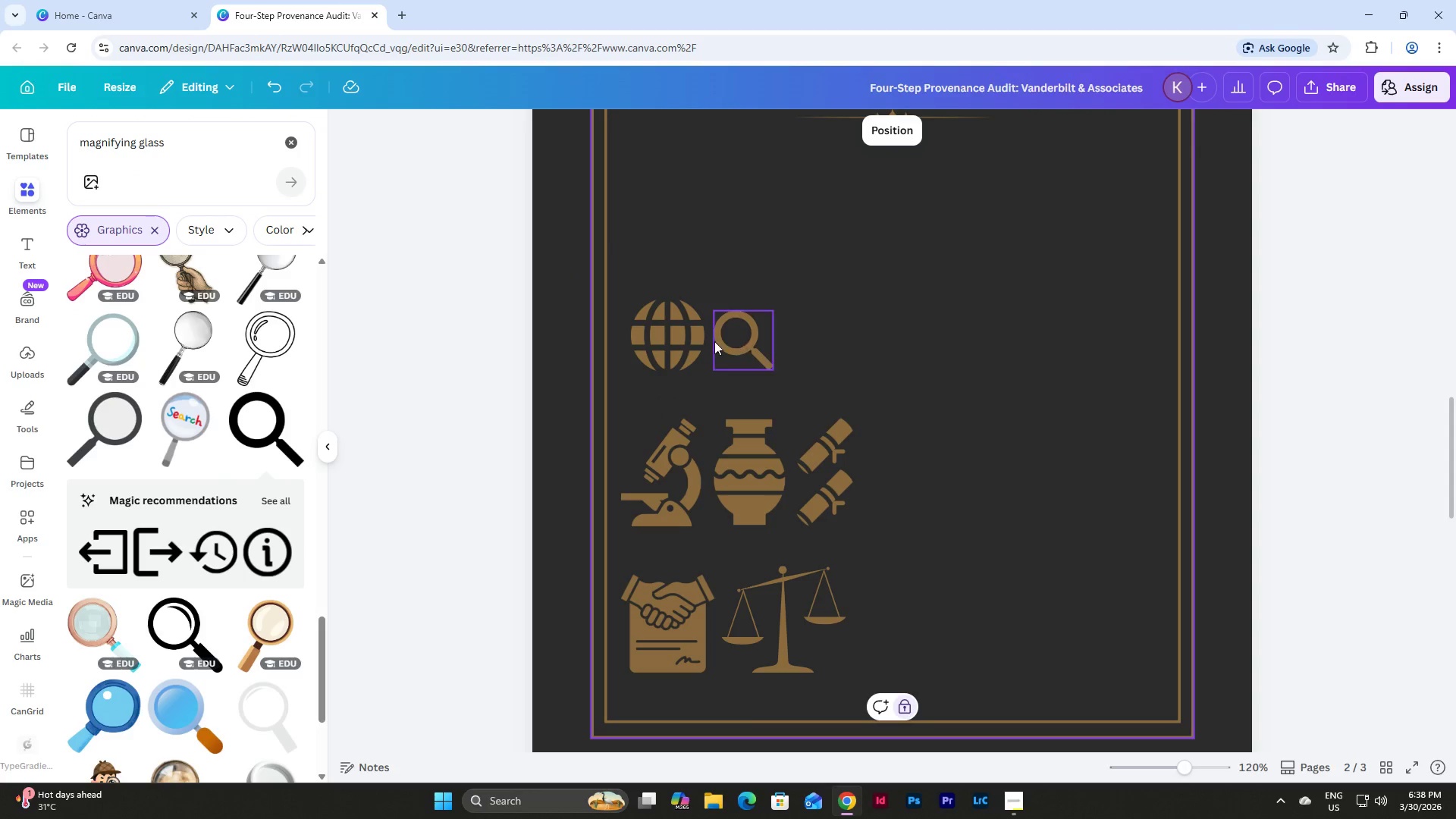 
left_click([903, 369])
 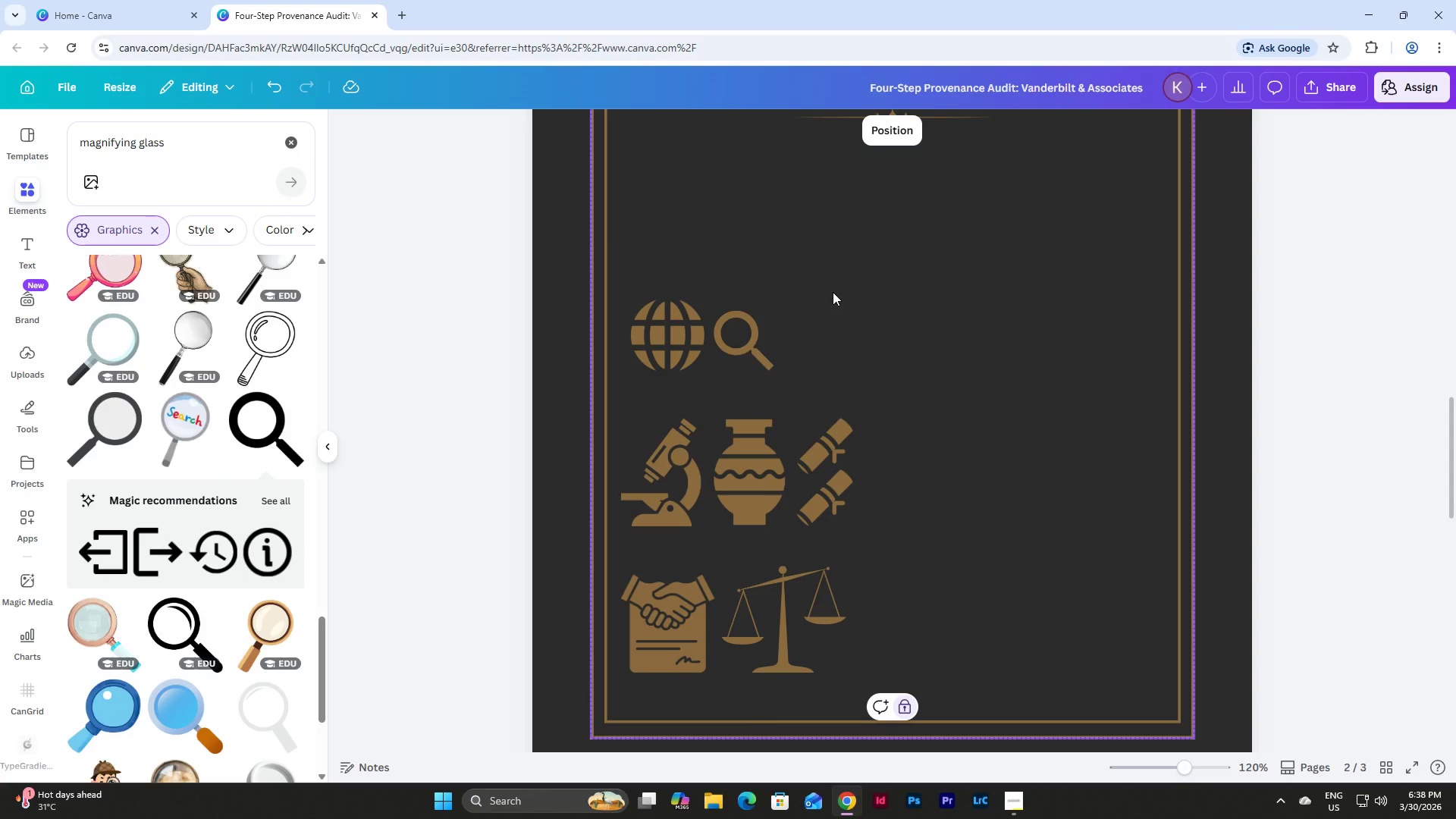 
wait(12.86)
 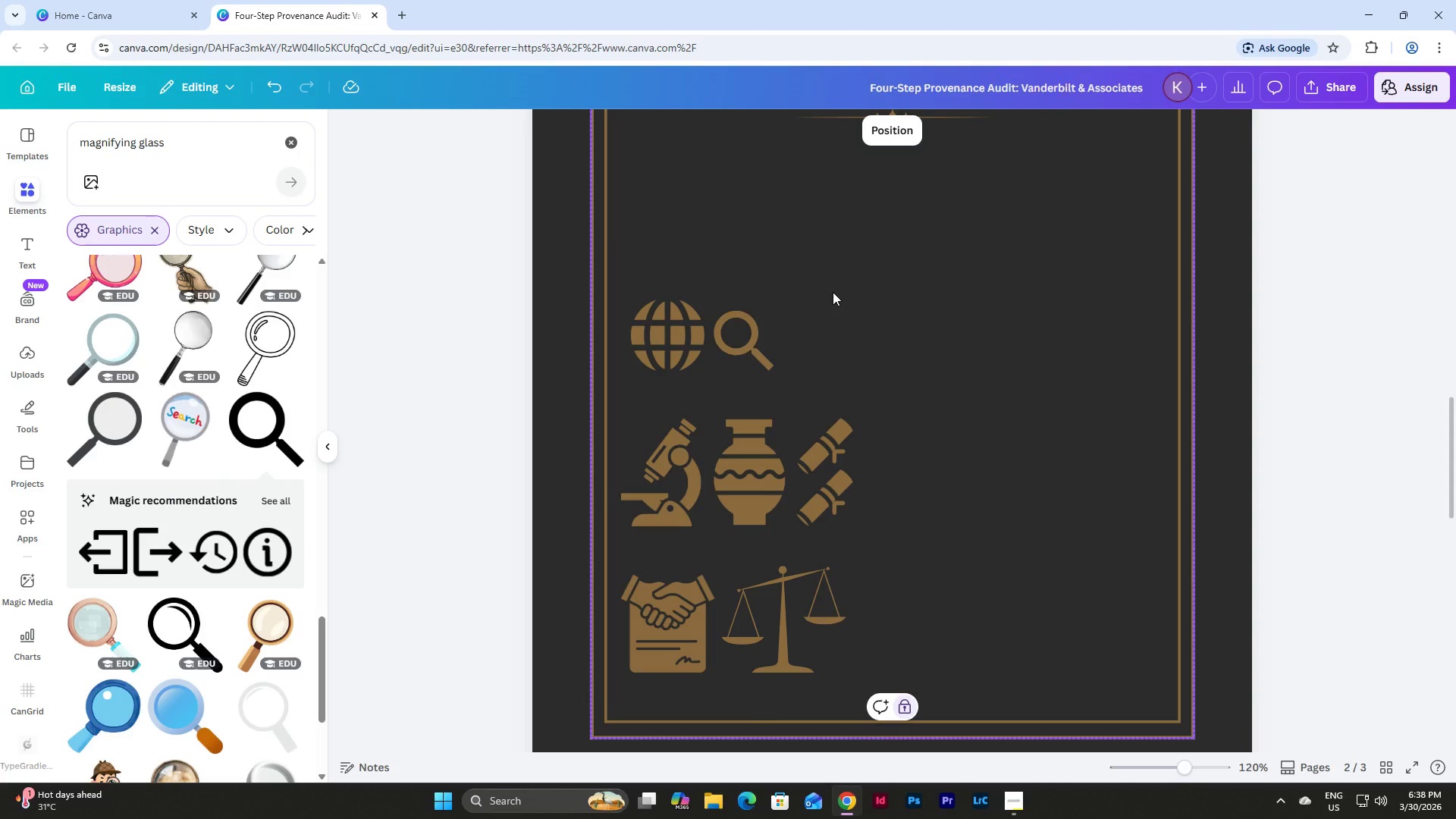 
left_click([943, 618])
 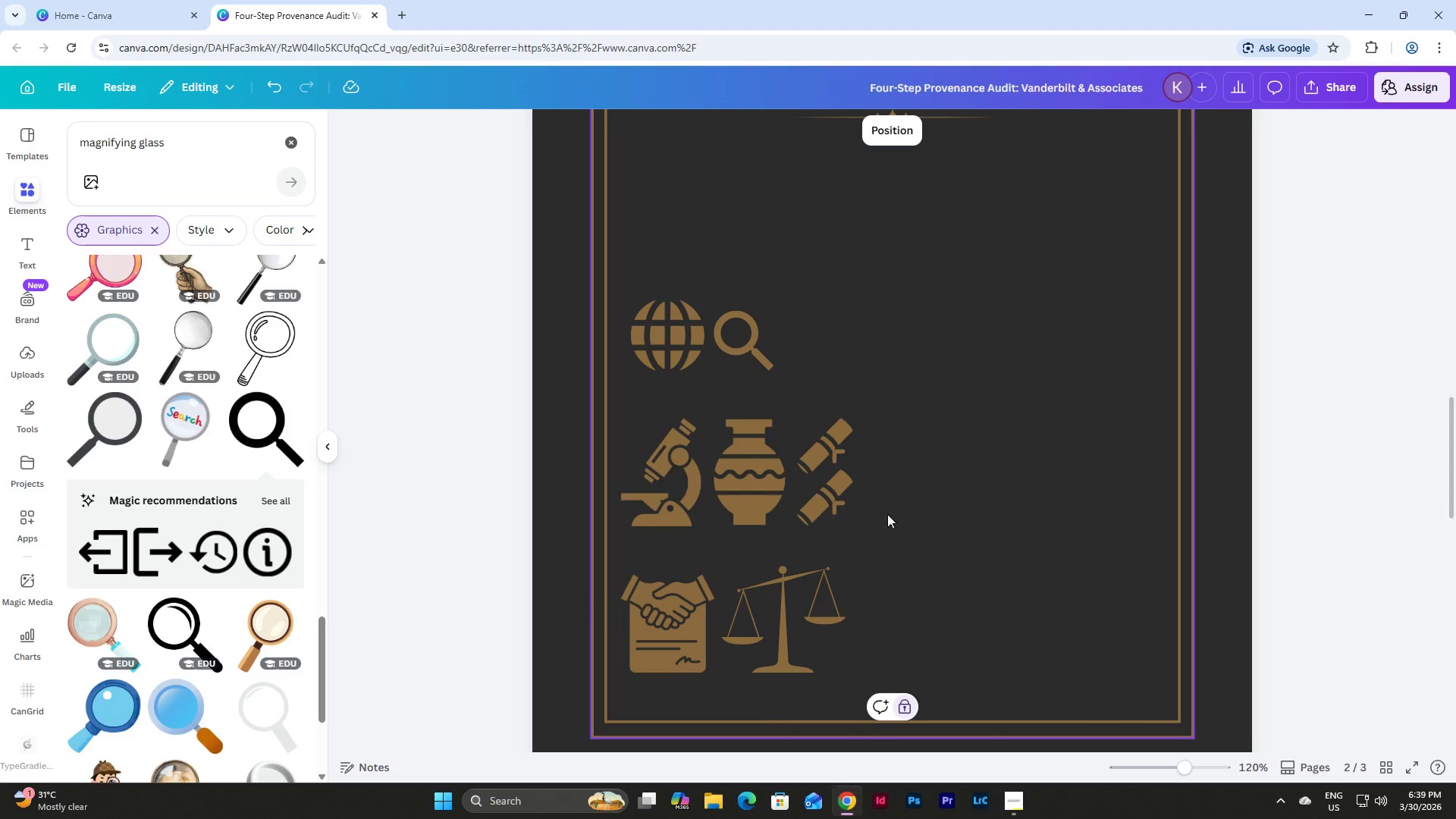 
left_click_drag(start_coordinate=[887, 514], to_coordinate=[656, 293])
 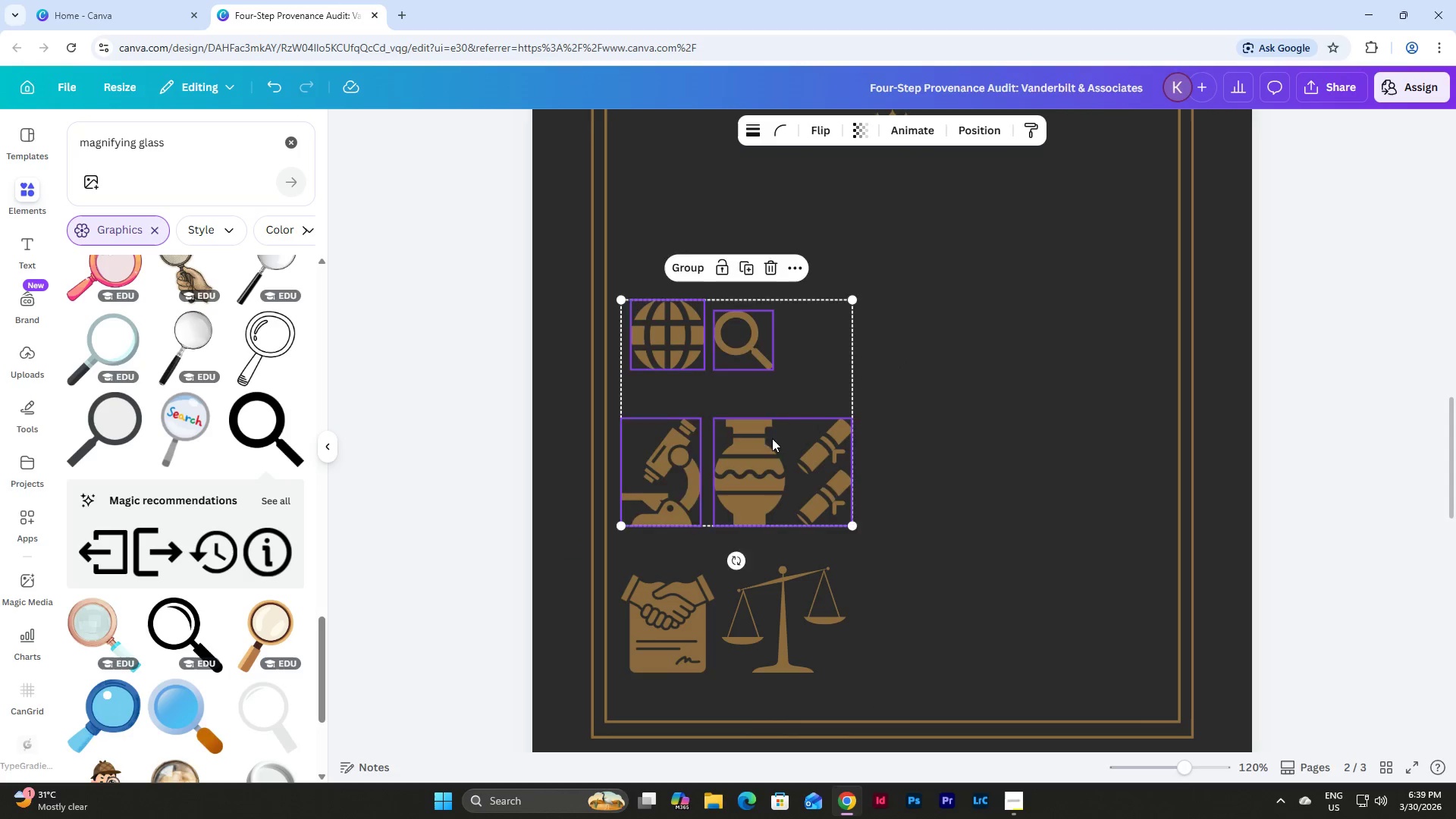 
left_click_drag(start_coordinate=[772, 442], to_coordinate=[781, 291])
 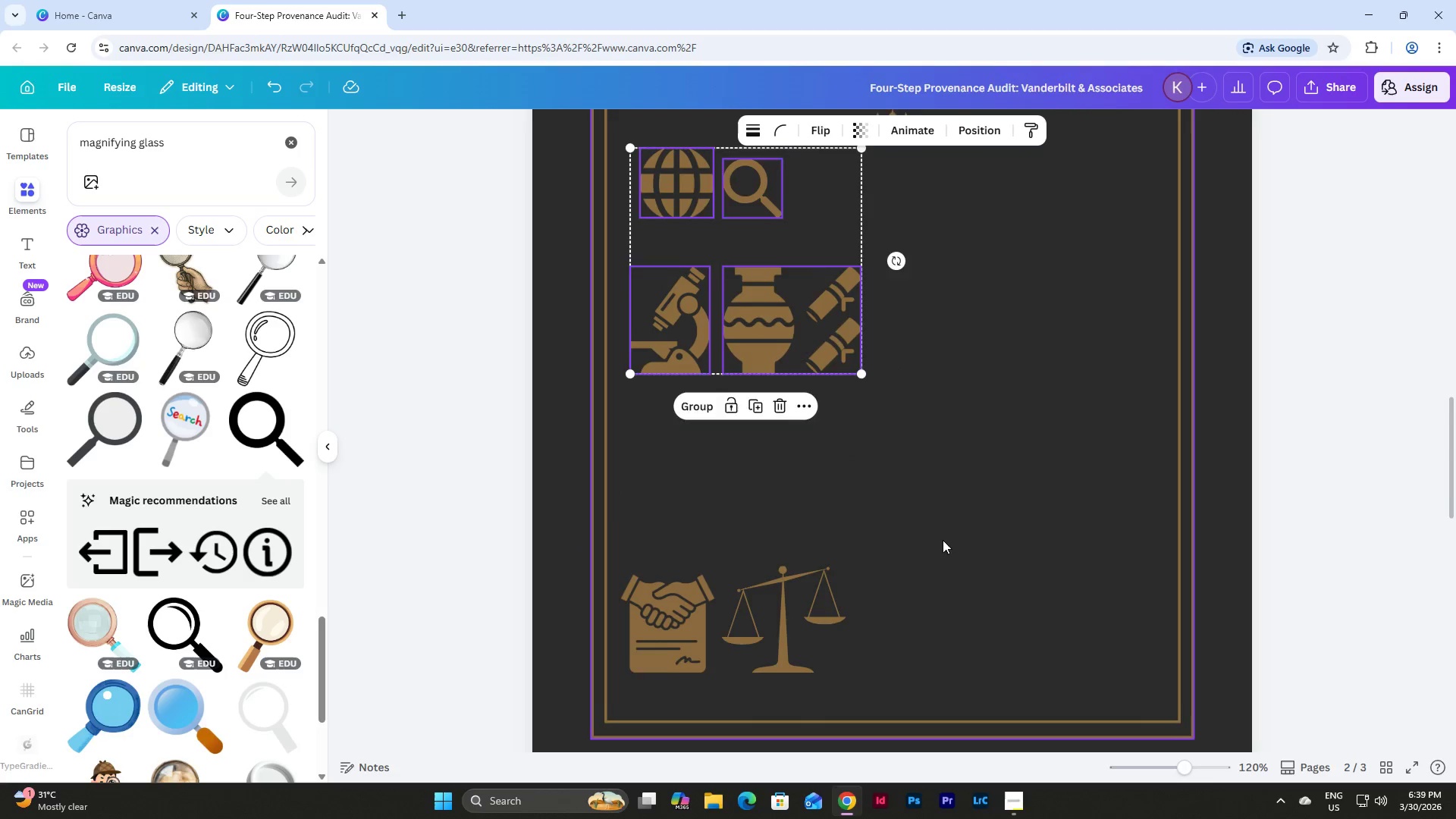 
scroll: coordinate [943, 538], scroll_direction: up, amount: 2.0
 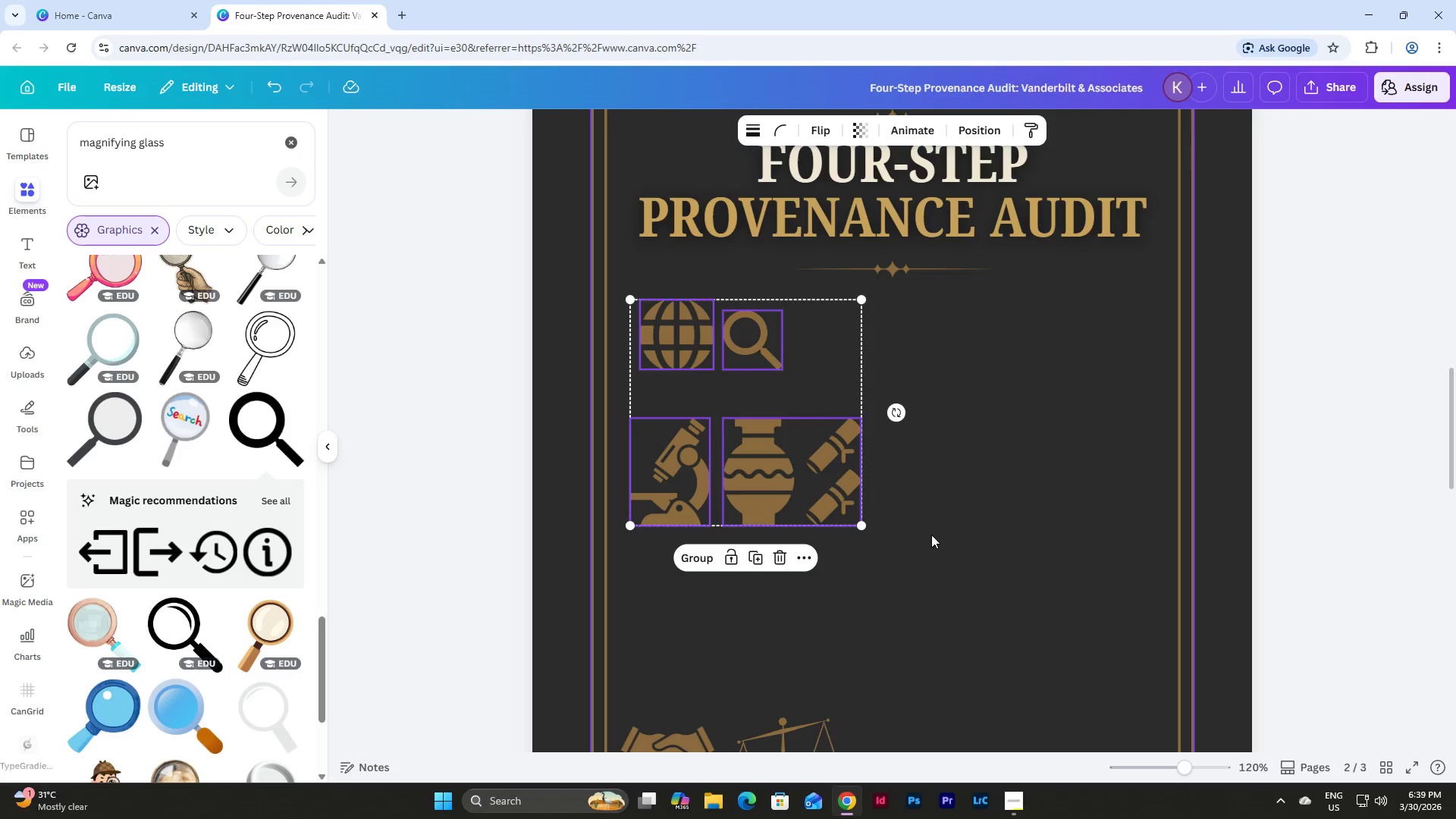 
scroll: coordinate [937, 538], scroll_direction: down, amount: 6.0
 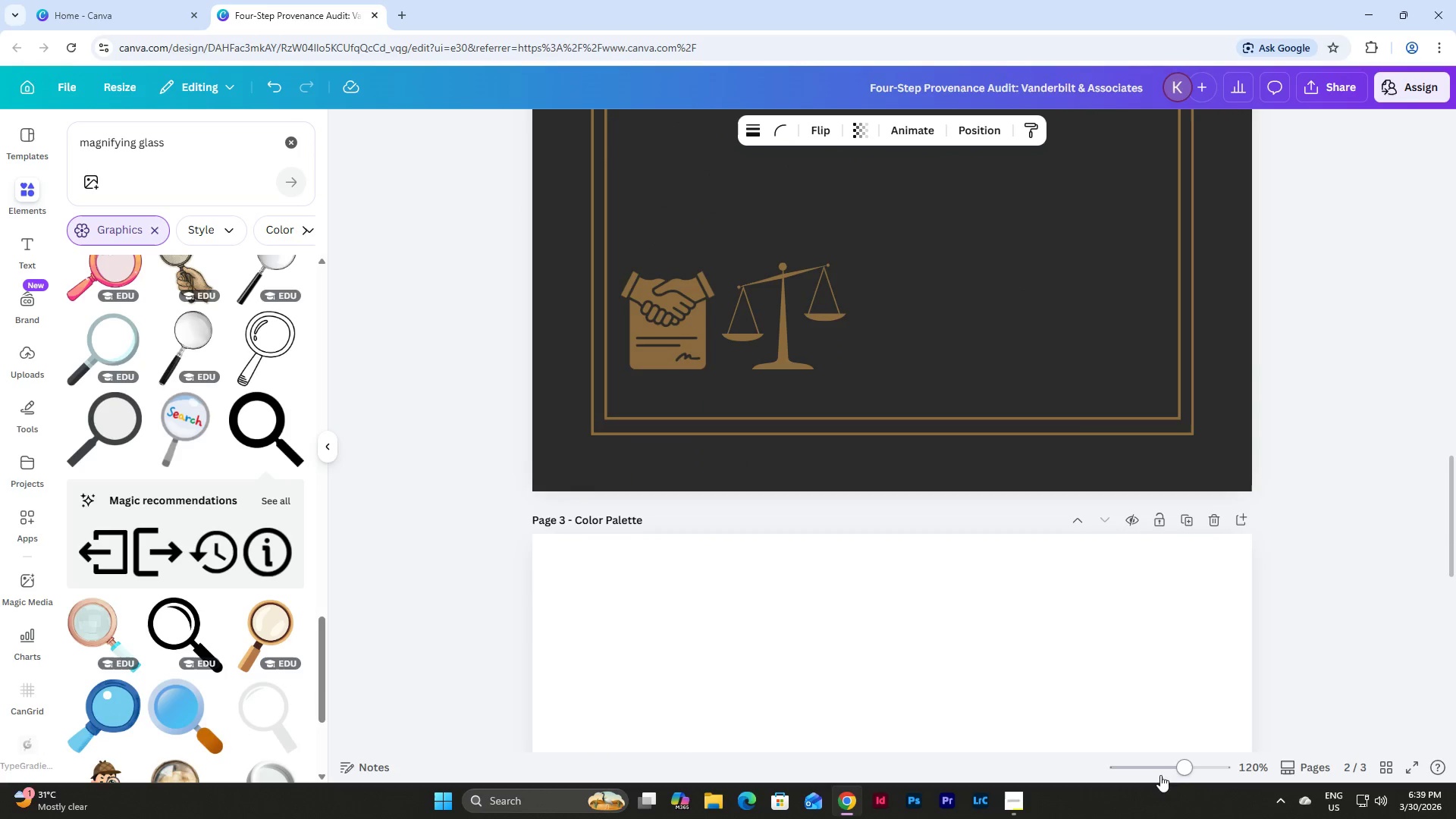 
left_click_drag(start_coordinate=[1175, 761], to_coordinate=[1190, 758])
 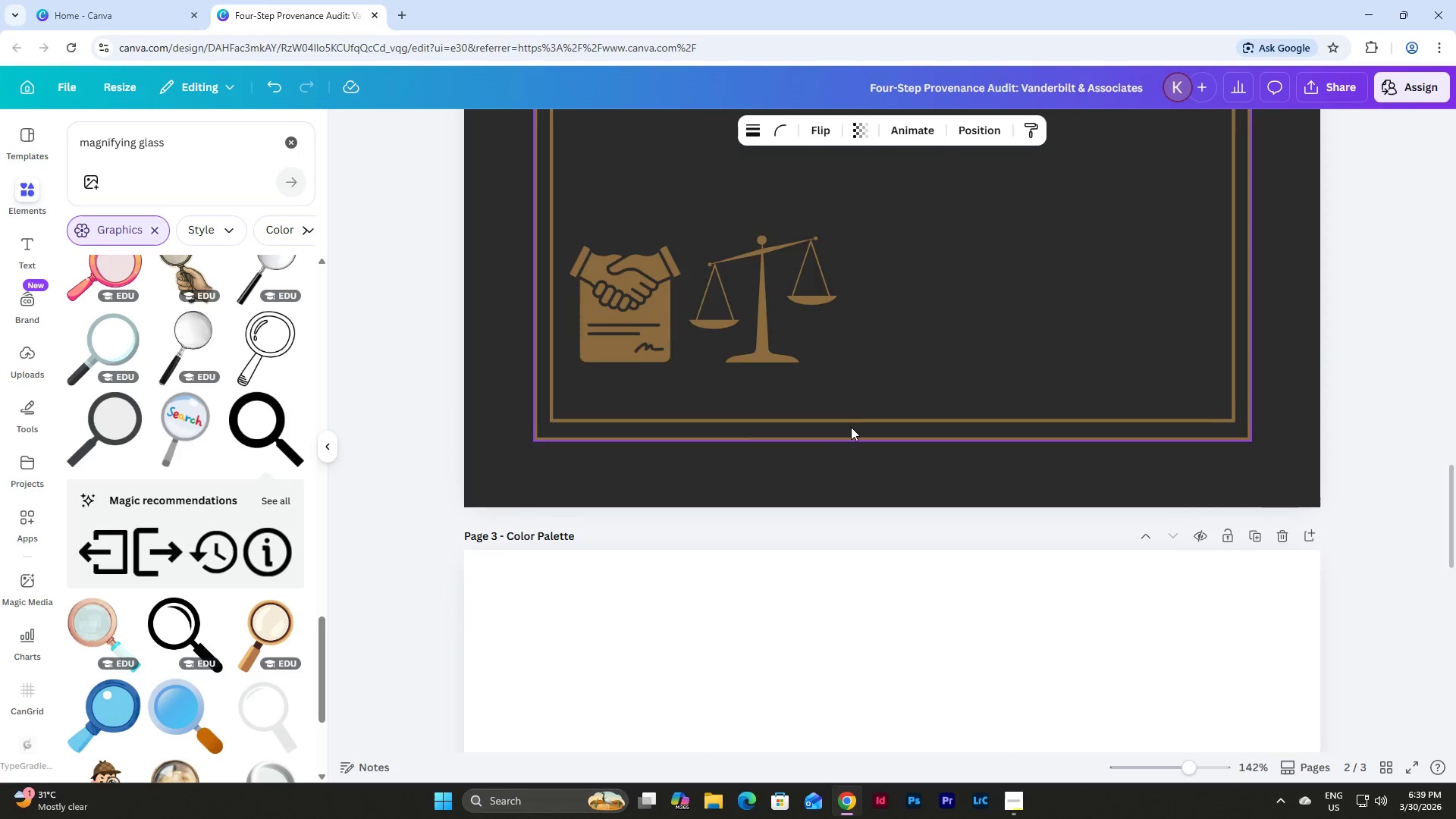 
scroll: coordinate [851, 427], scroll_direction: up, amount: 4.0
 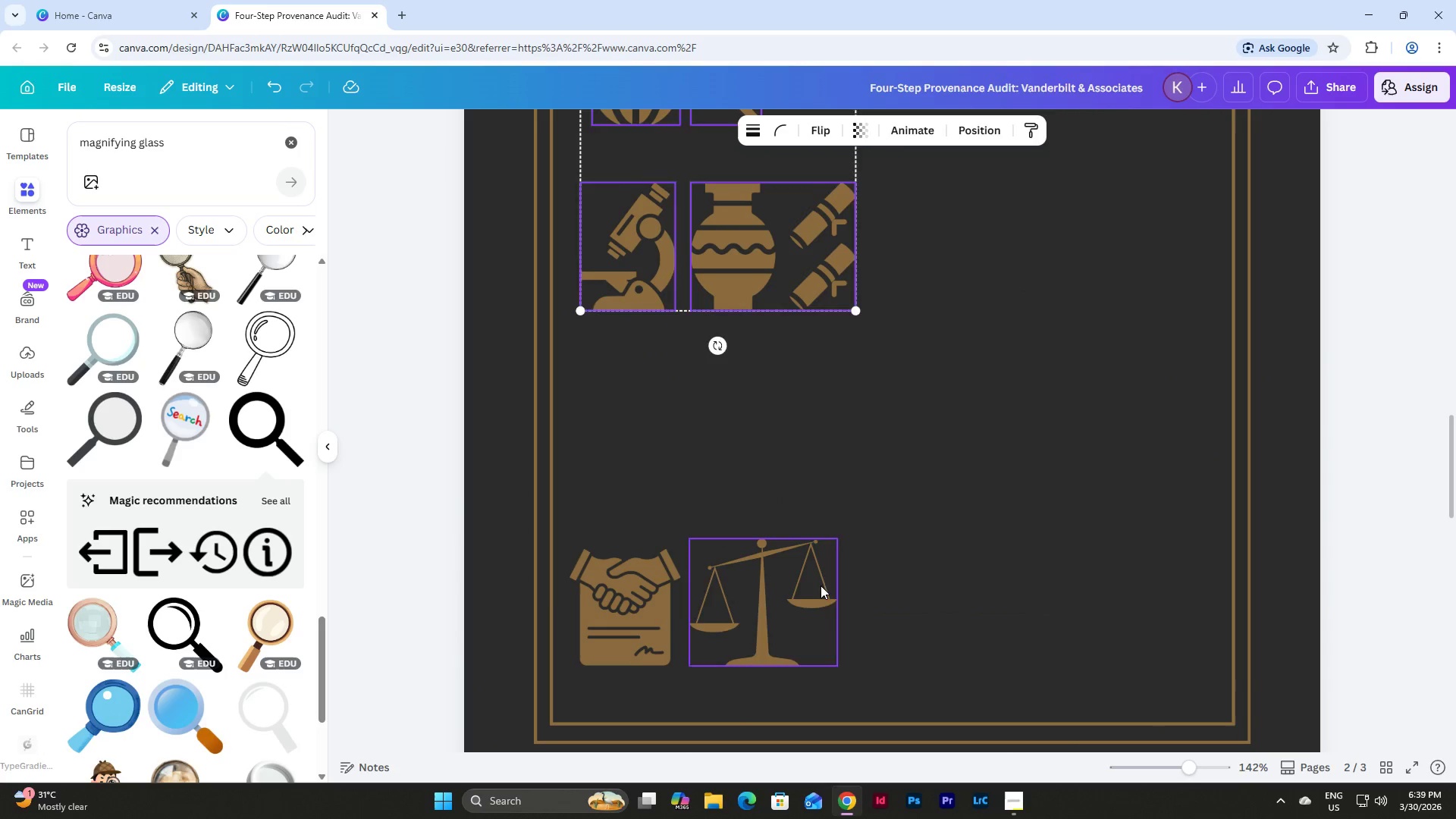 
left_click_drag(start_coordinate=[821, 585], to_coordinate=[868, 582])
 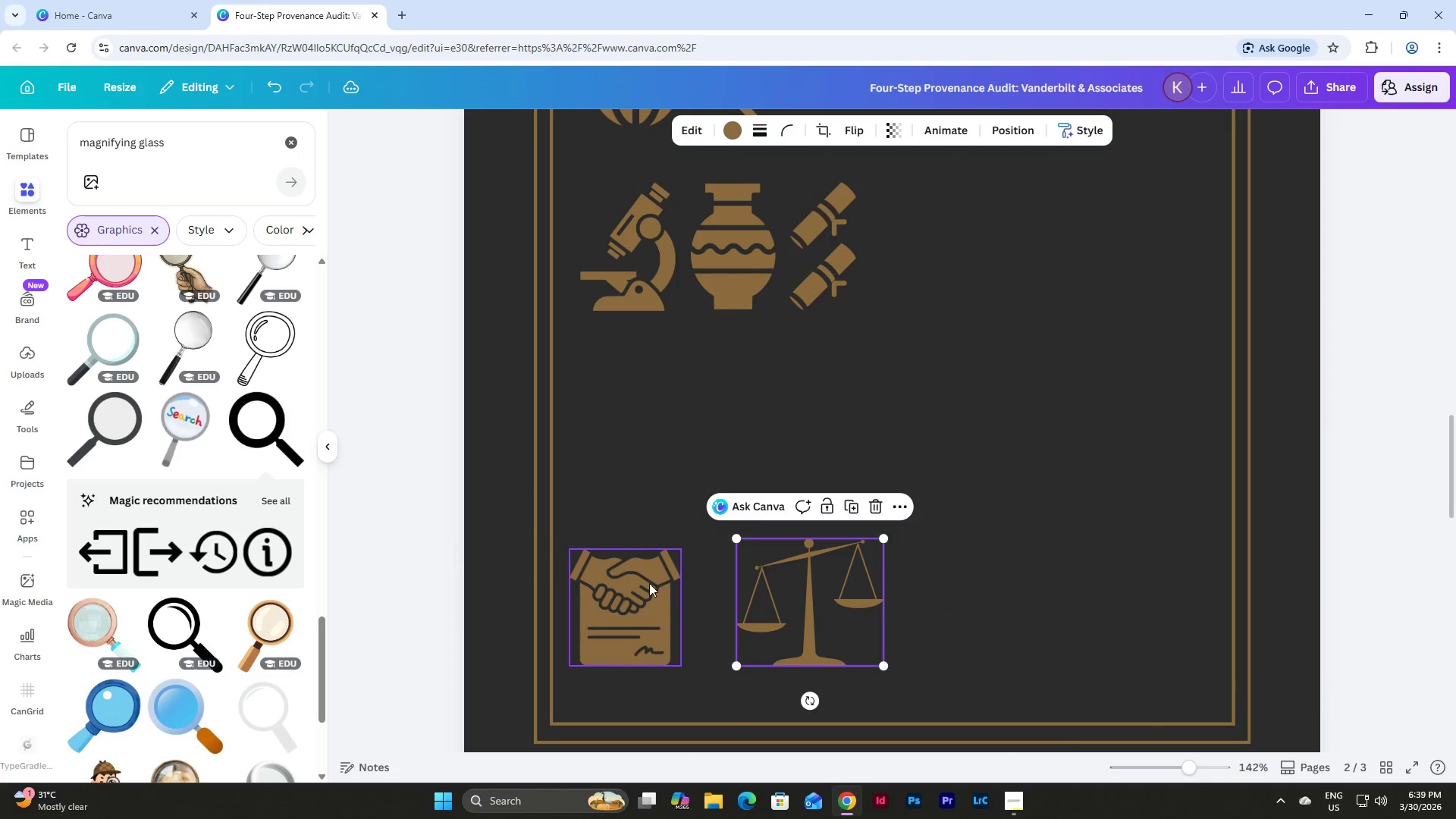 
left_click_drag(start_coordinate=[648, 583], to_coordinate=[689, 588])
 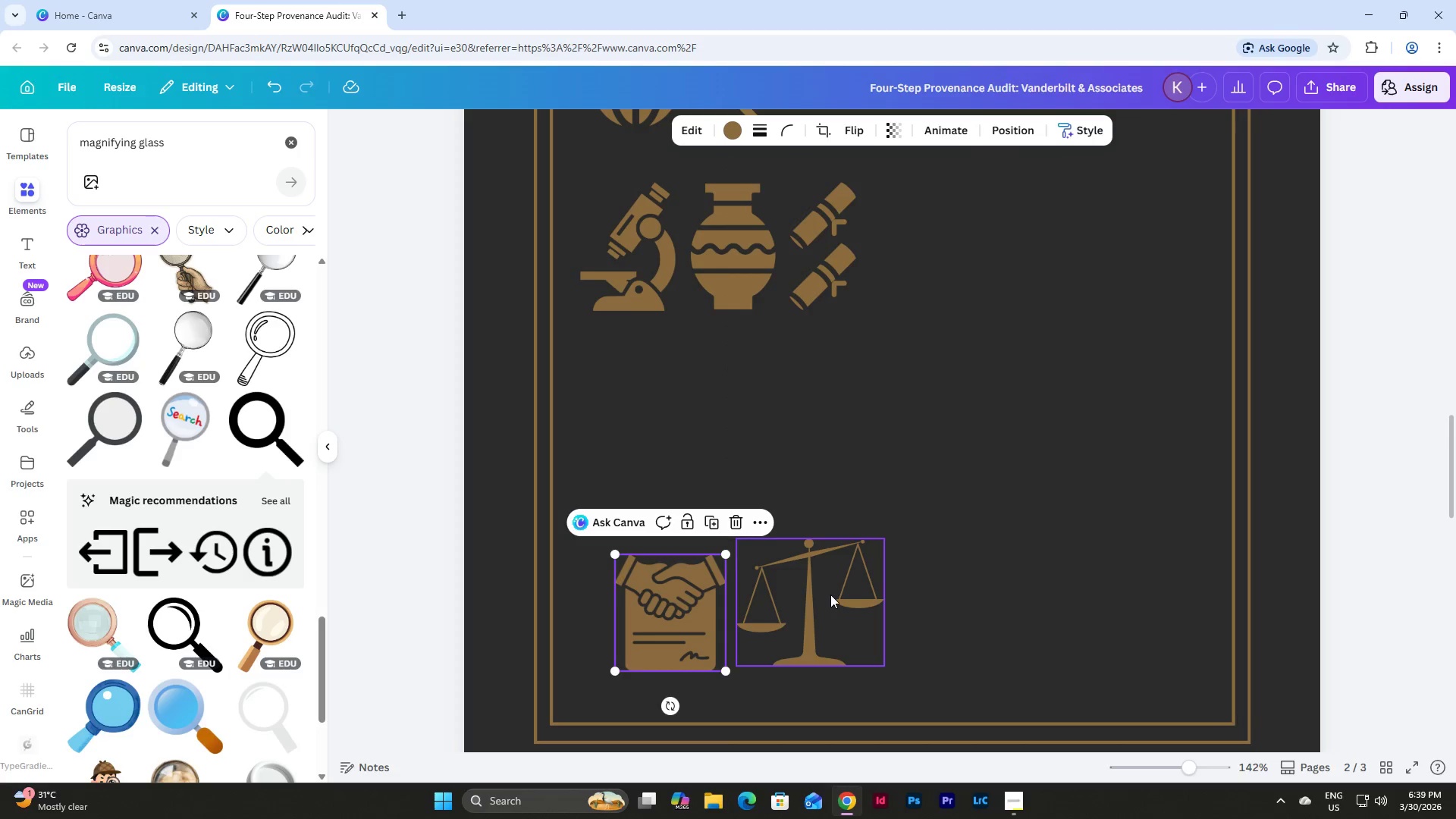 
left_click_drag(start_coordinate=[830, 595], to_coordinate=[786, 580])
 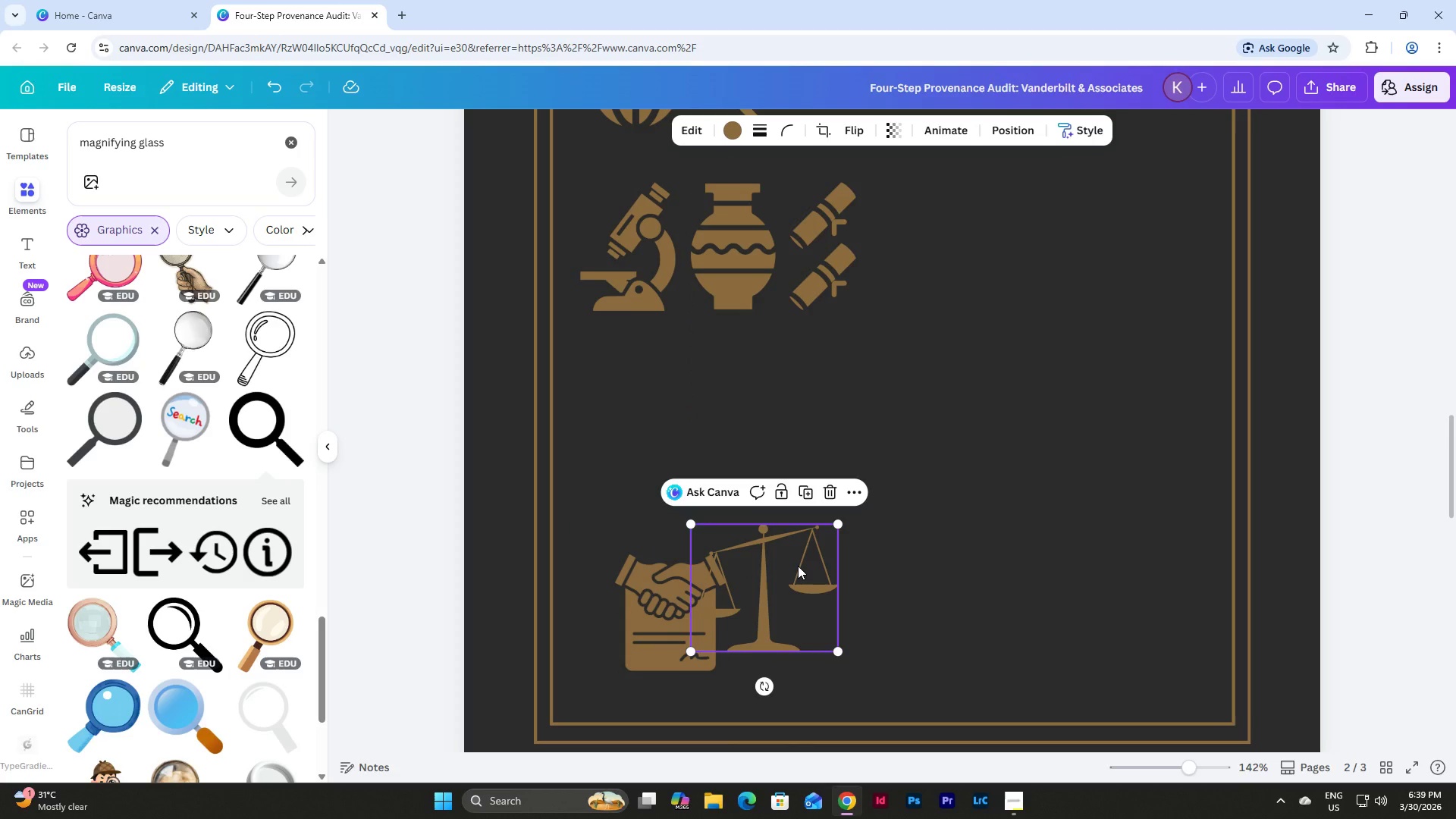 
wait(6.84)
 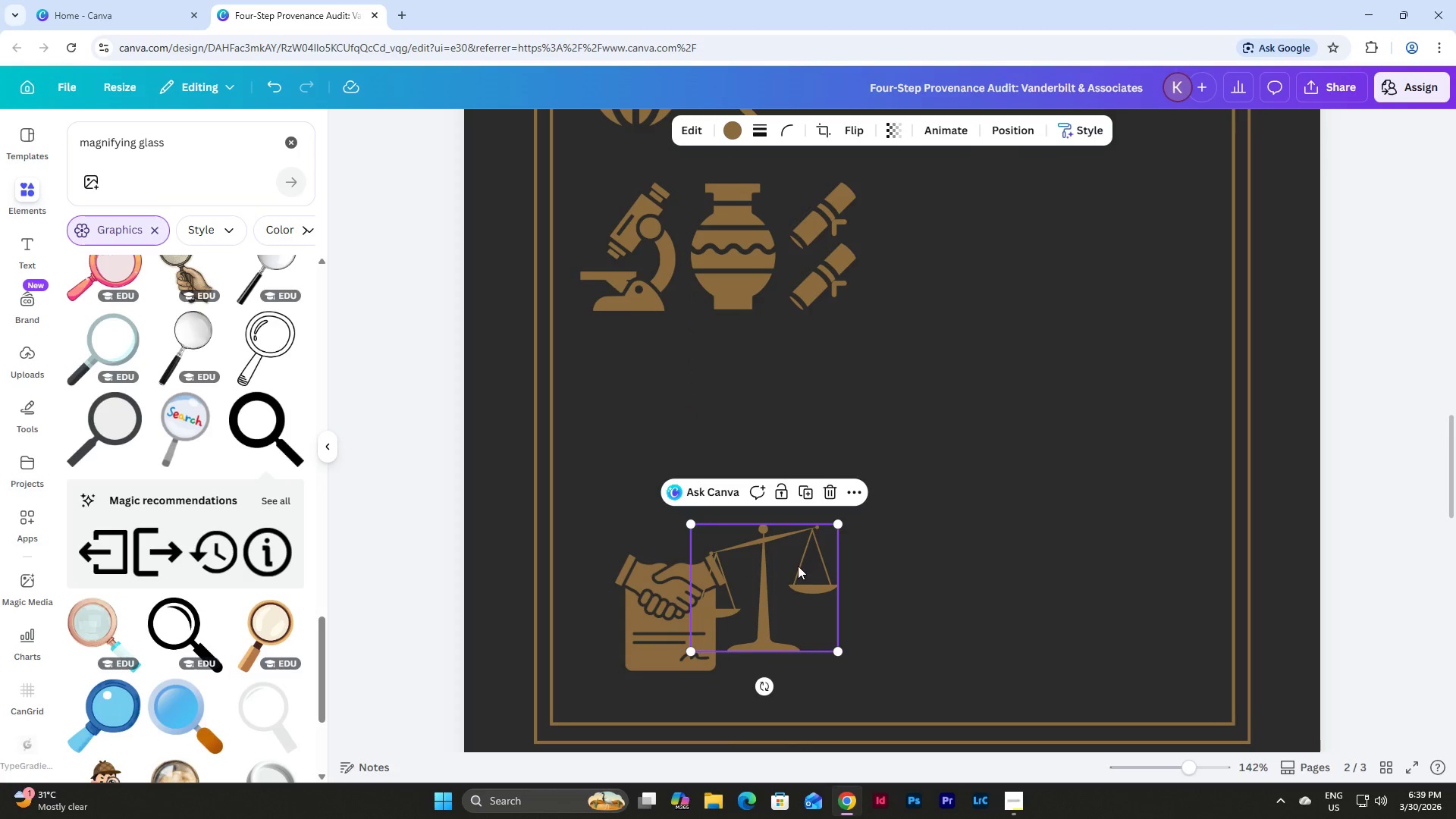 
double_click([787, 582])
 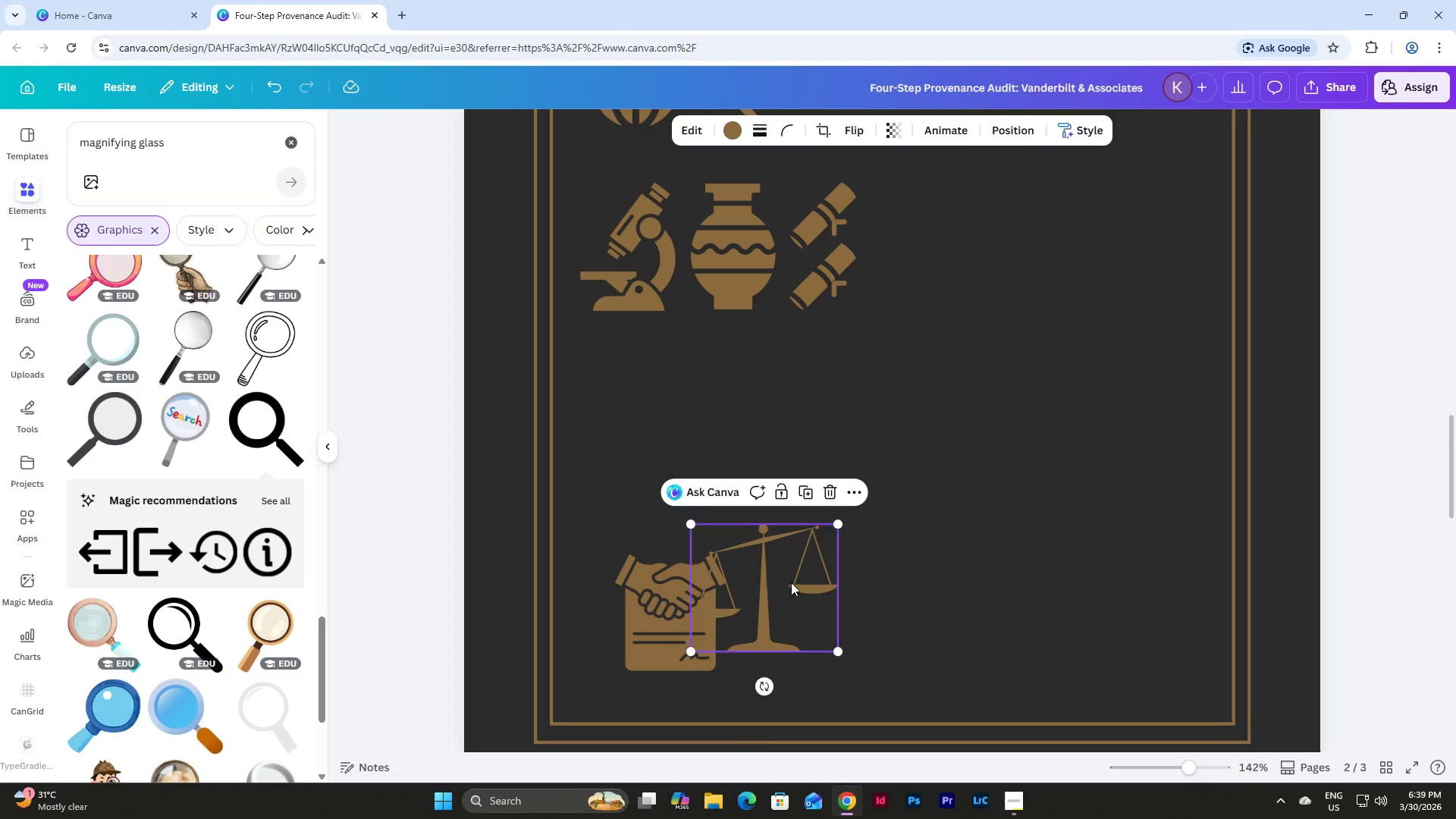 
left_click_drag(start_coordinate=[792, 582], to_coordinate=[844, 601])
 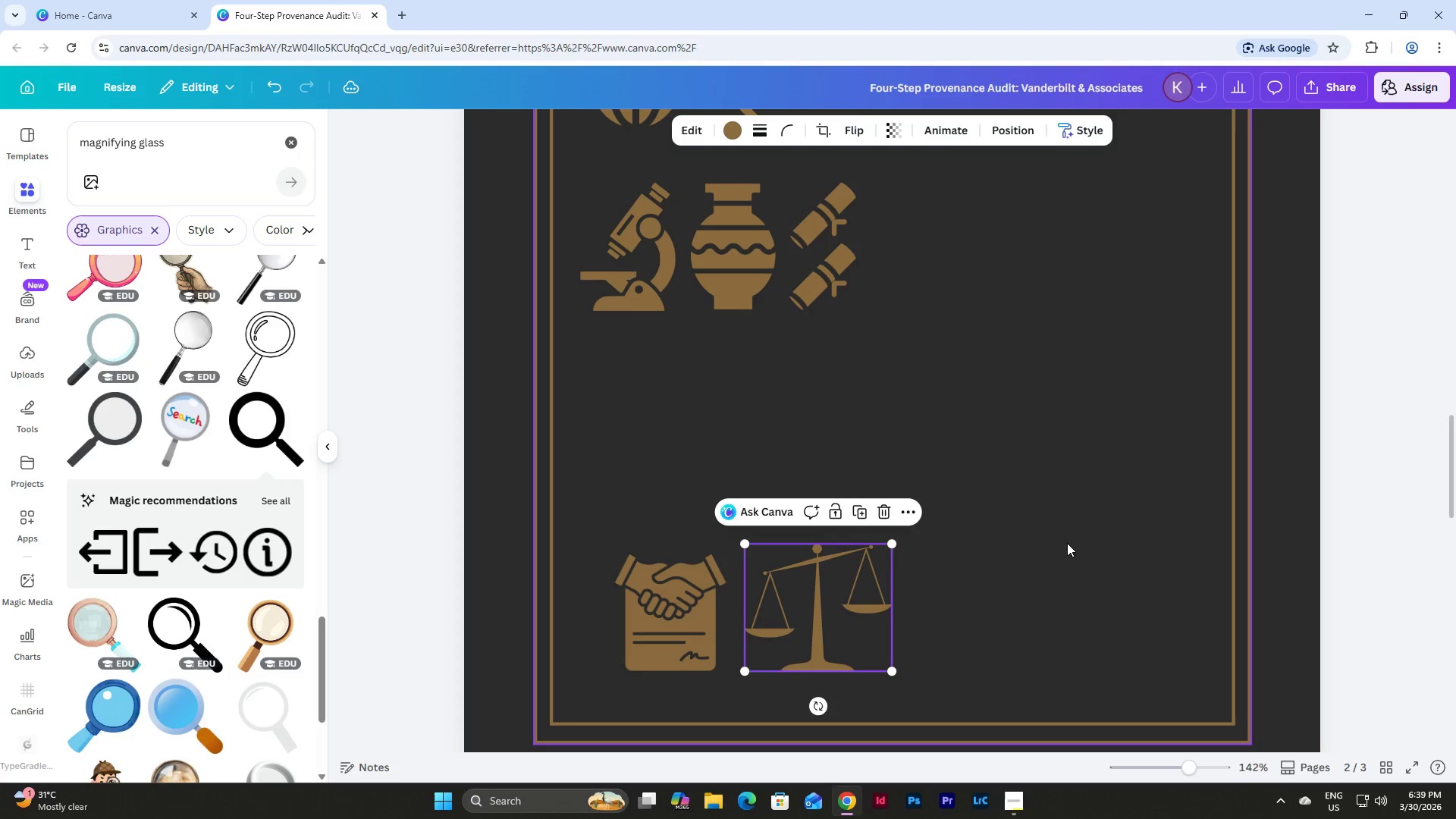 
left_click([1067, 543])
 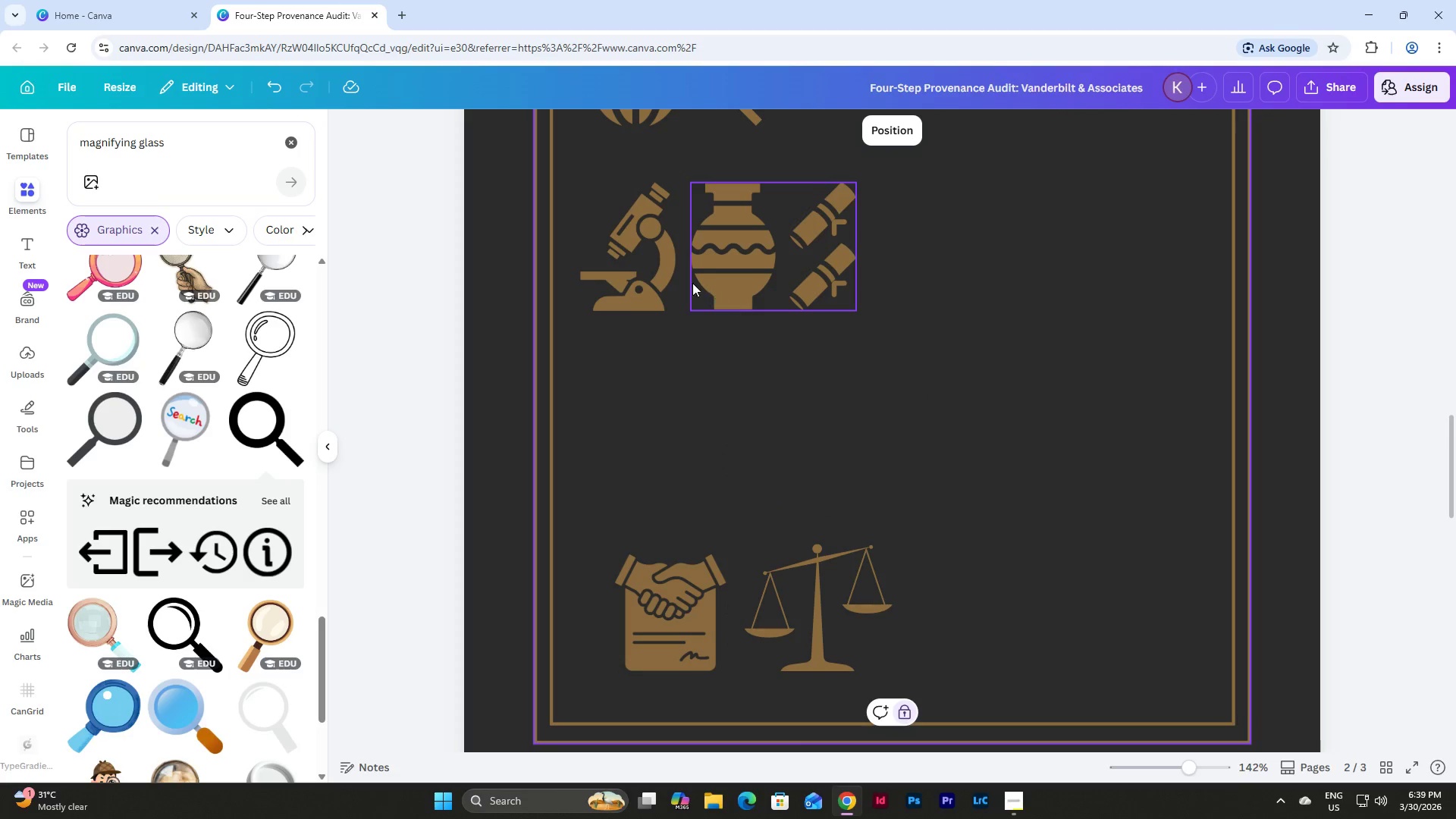 
left_click_drag(start_coordinate=[664, 275], to_coordinate=[711, 482])
 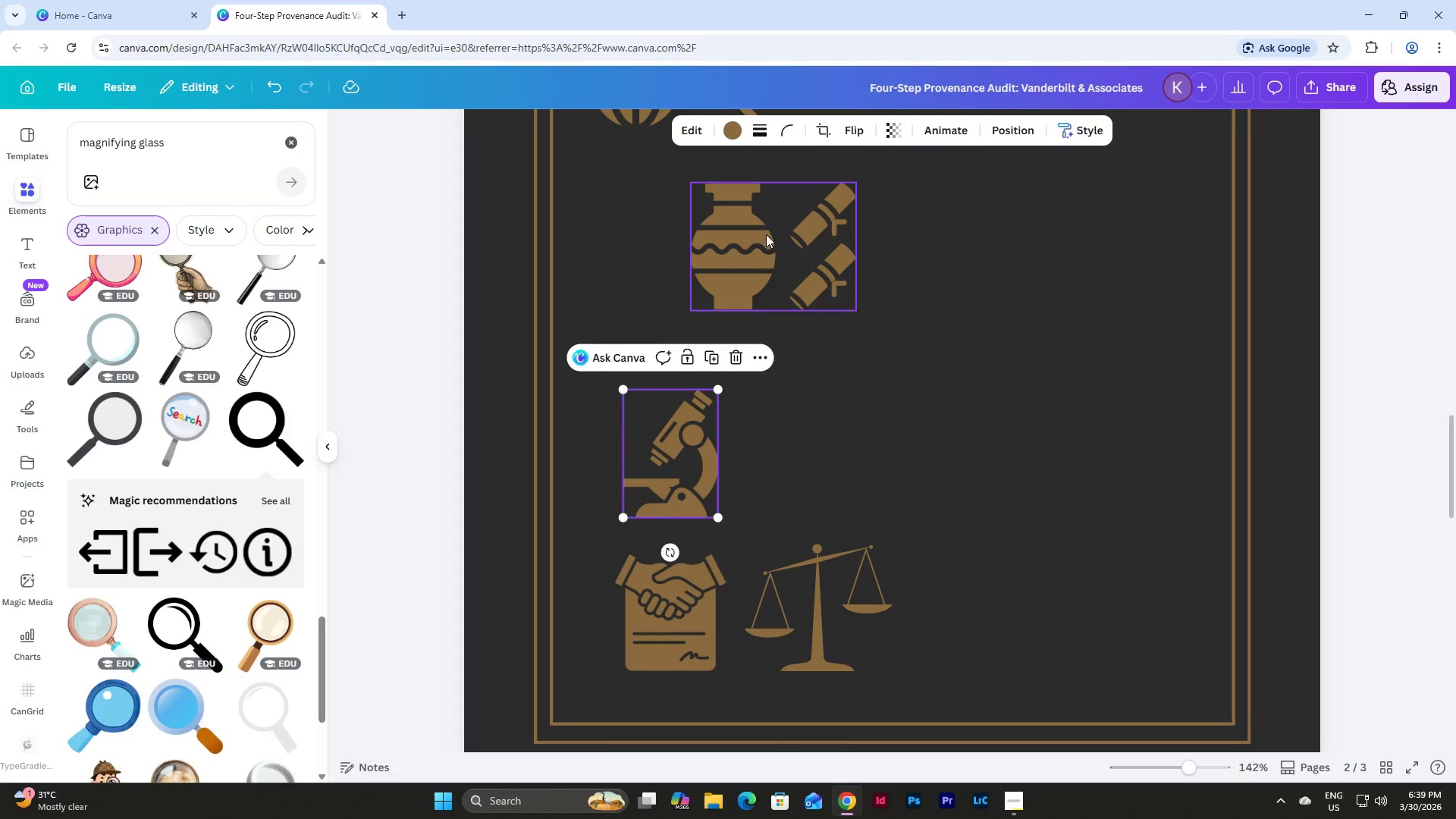 
left_click_drag(start_coordinate=[764, 234], to_coordinate=[823, 447])
 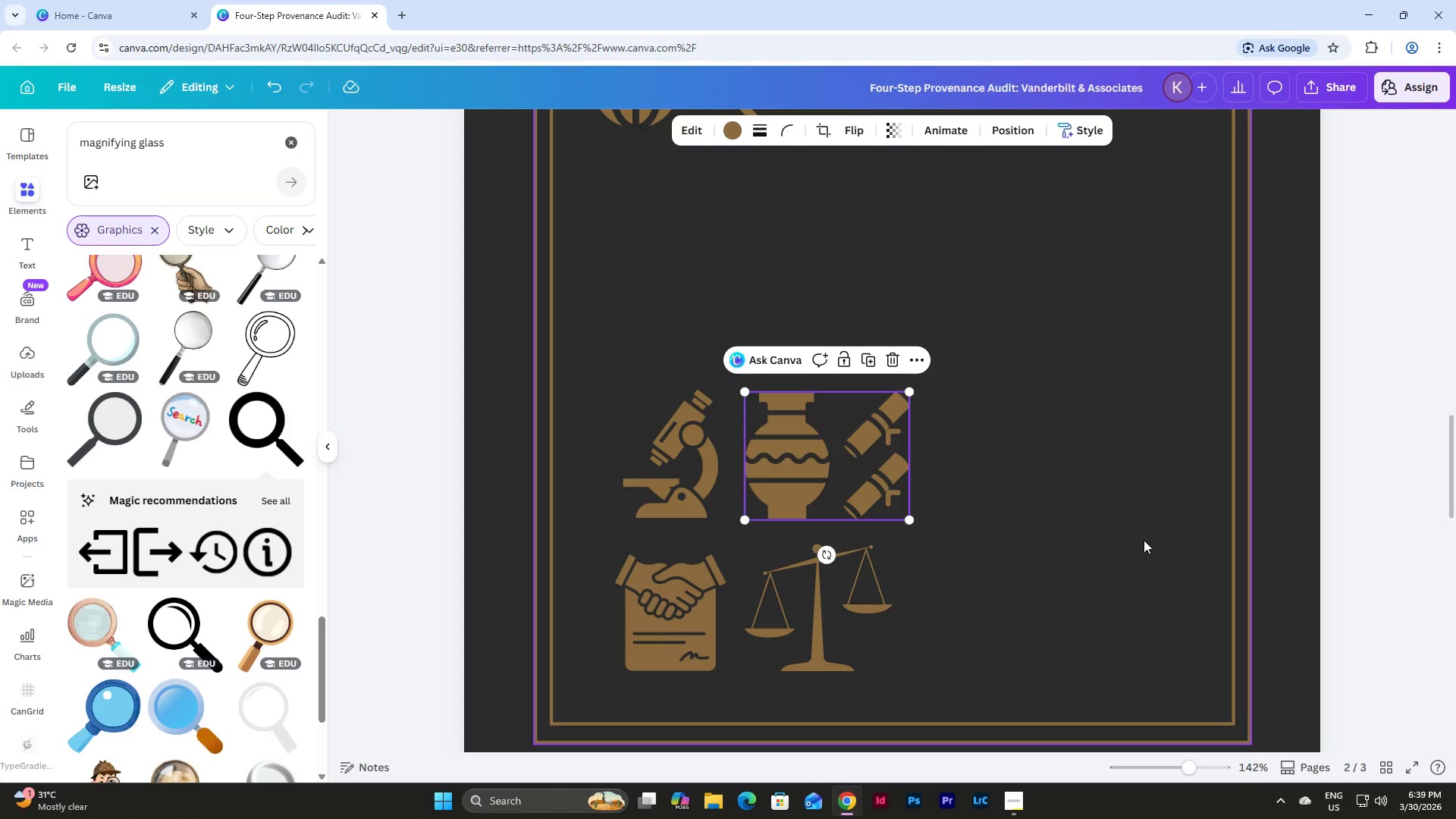 
left_click([1141, 540])
 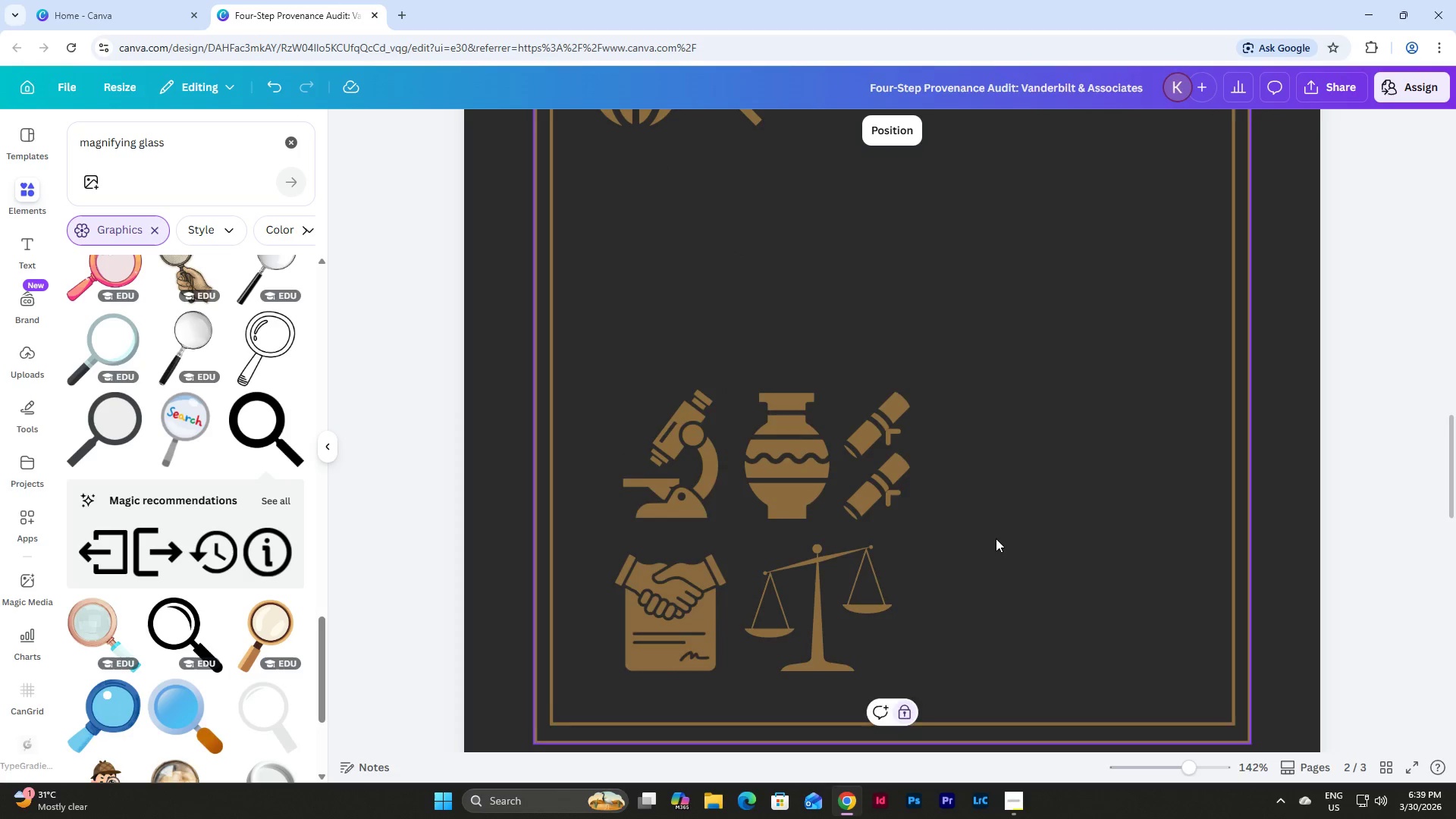 
scroll: coordinate [996, 538], scroll_direction: up, amount: 5.0
 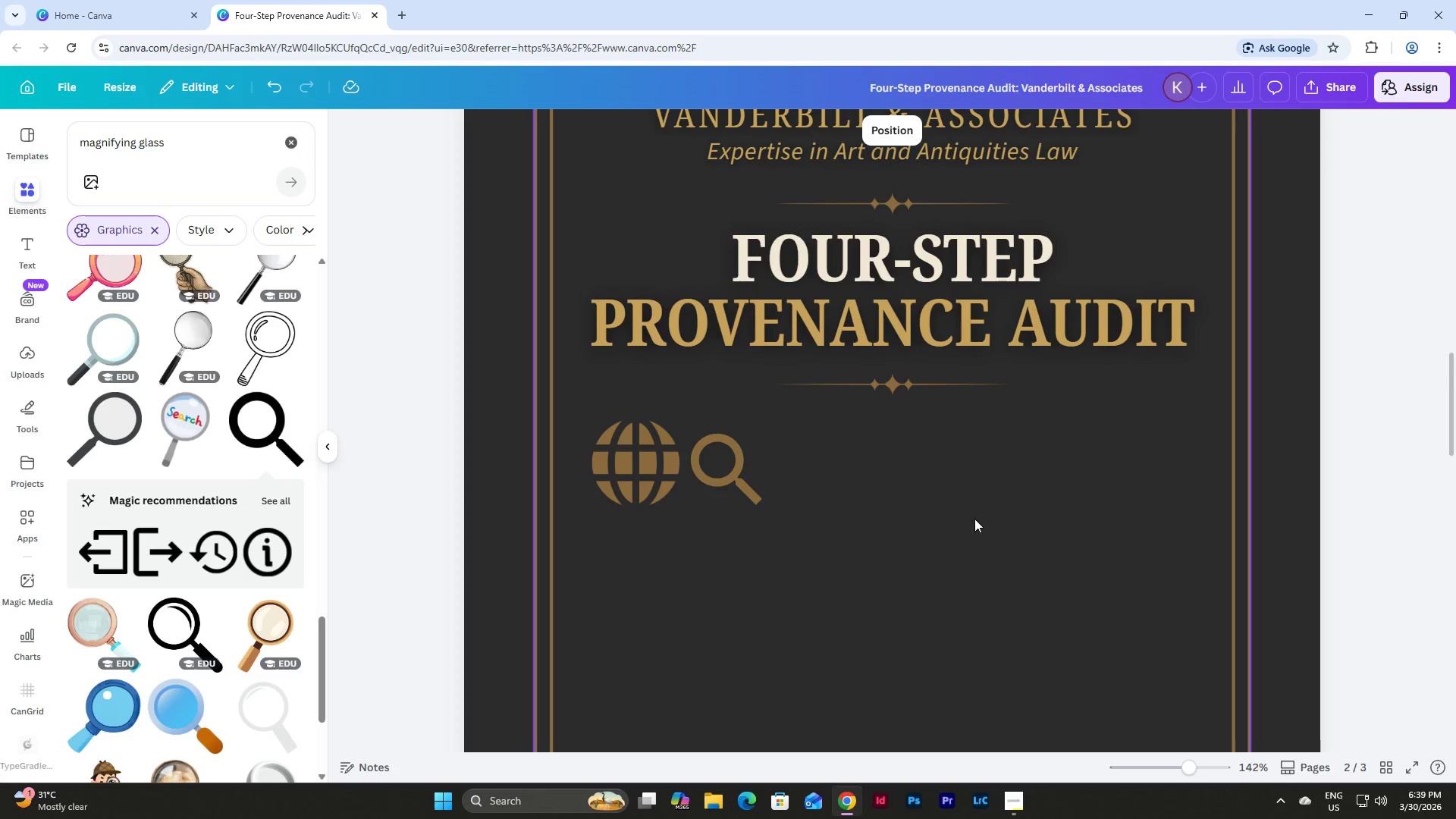 
scroll: coordinate [974, 518], scroll_direction: down, amount: 3.0
 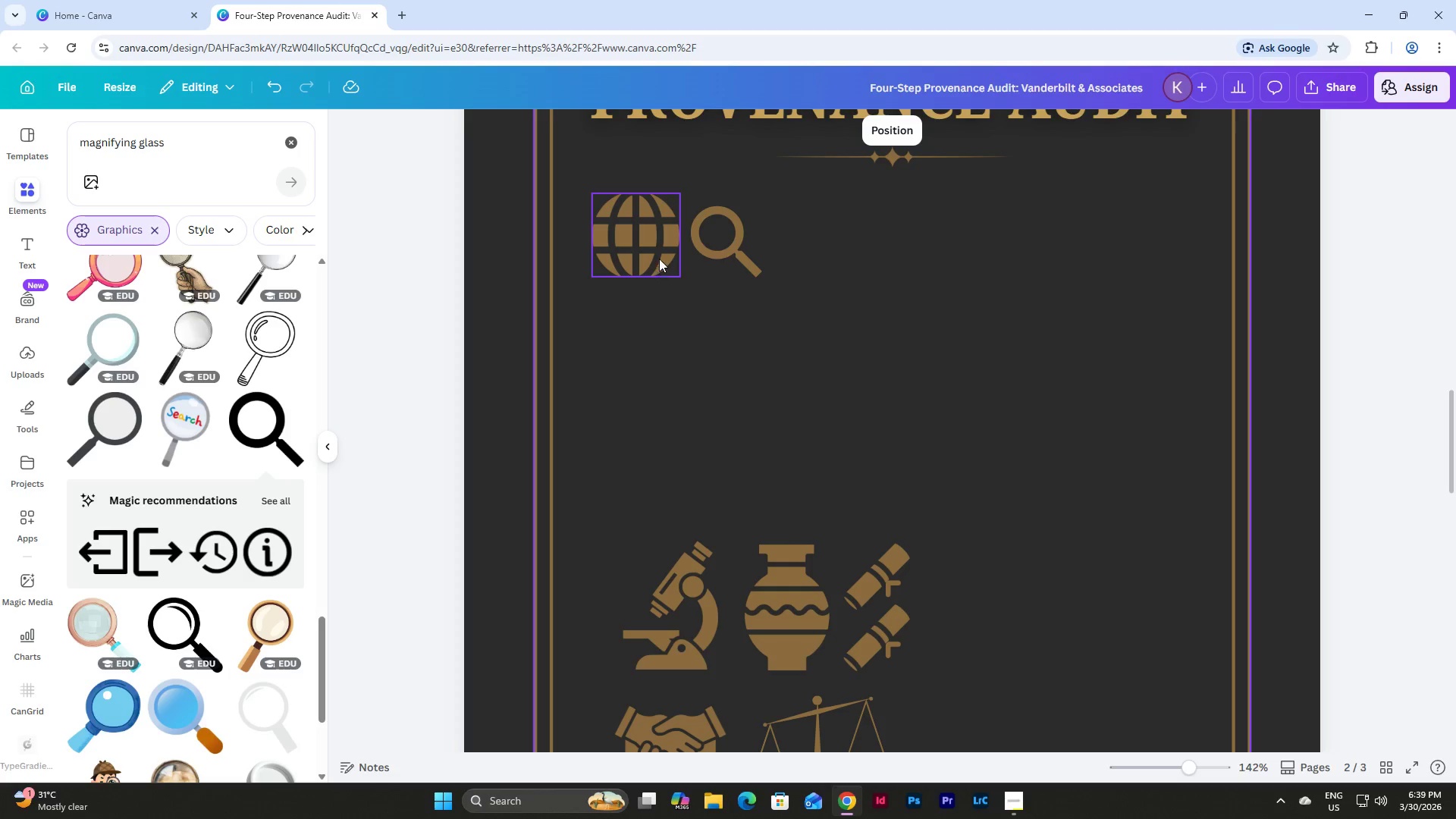 
left_click_drag(start_coordinate=[659, 259], to_coordinate=[725, 500])
 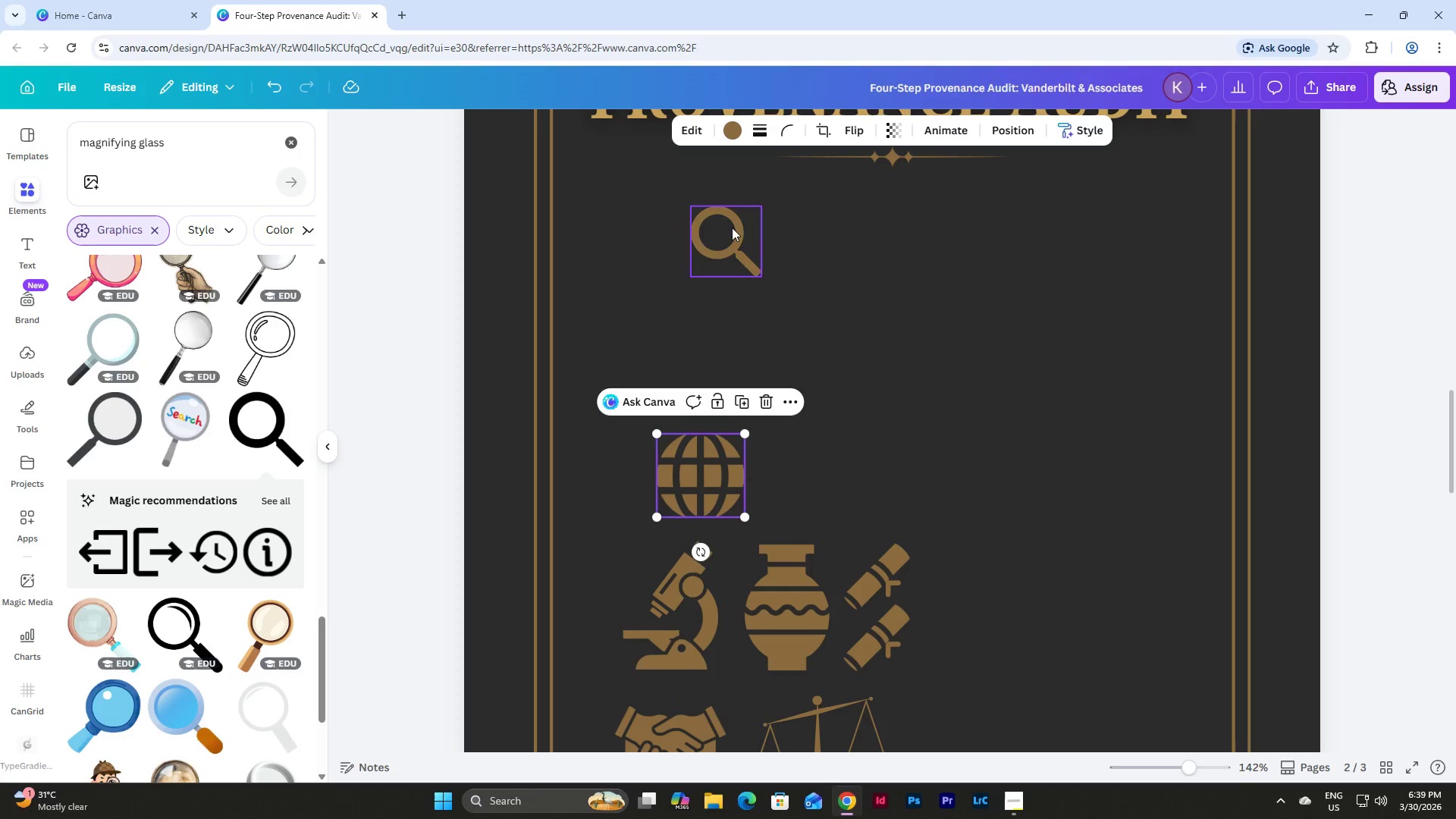 
left_click_drag(start_coordinate=[732, 227], to_coordinate=[821, 467])
 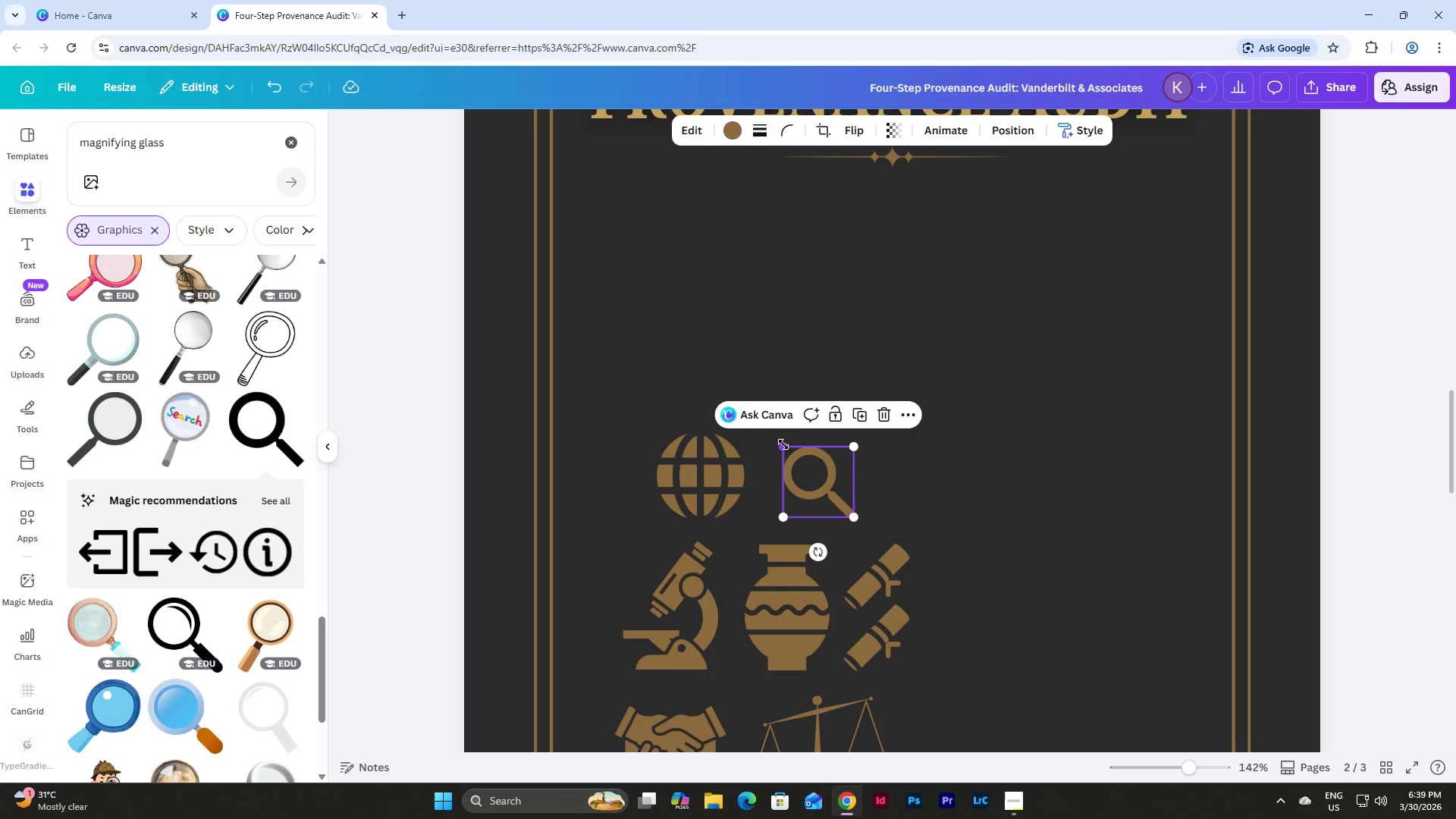 
left_click_drag(start_coordinate=[783, 444], to_coordinate=[778, 442])
 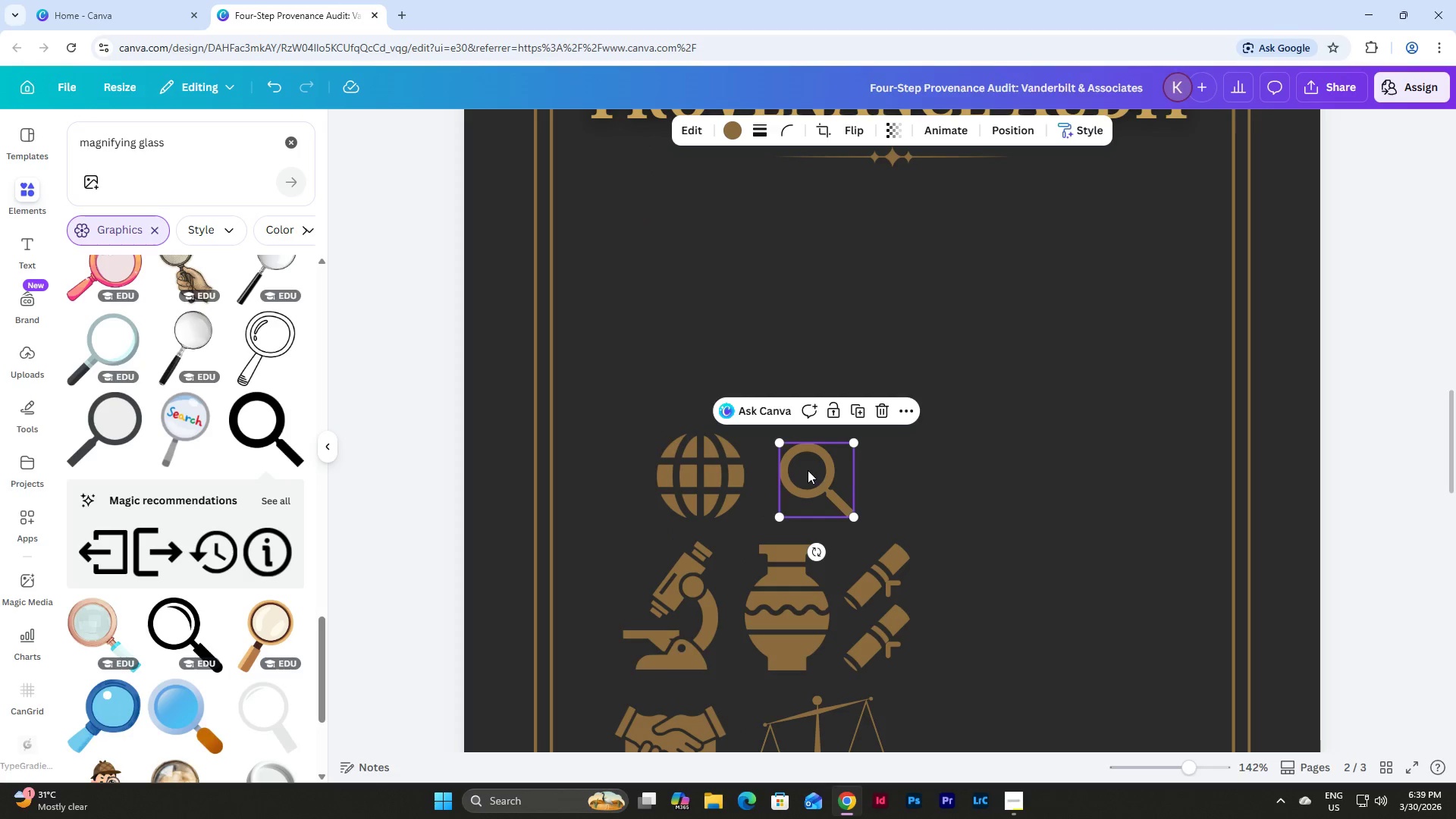 
left_click_drag(start_coordinate=[808, 470], to_coordinate=[789, 472])
 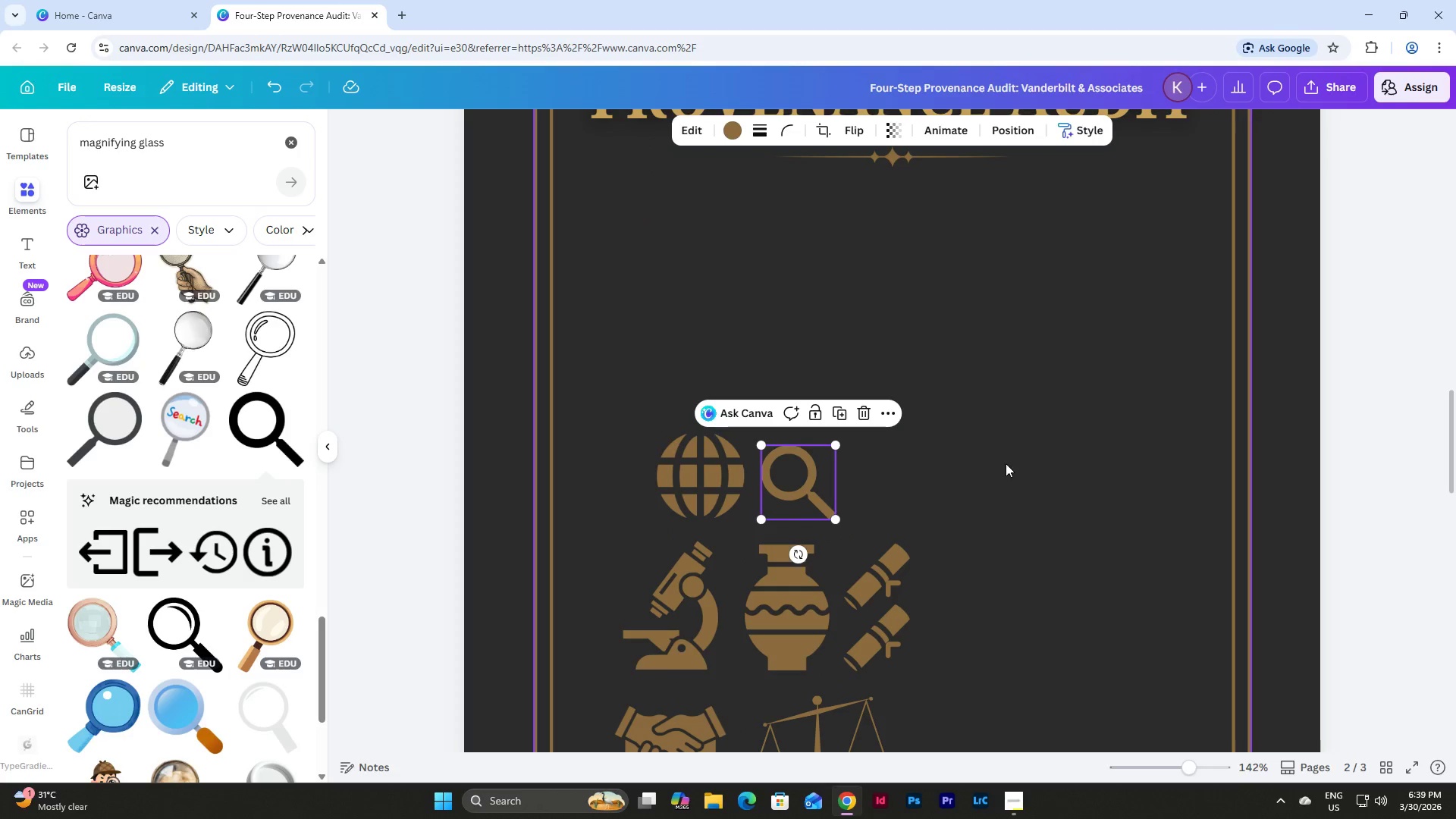 
left_click([1006, 463])
 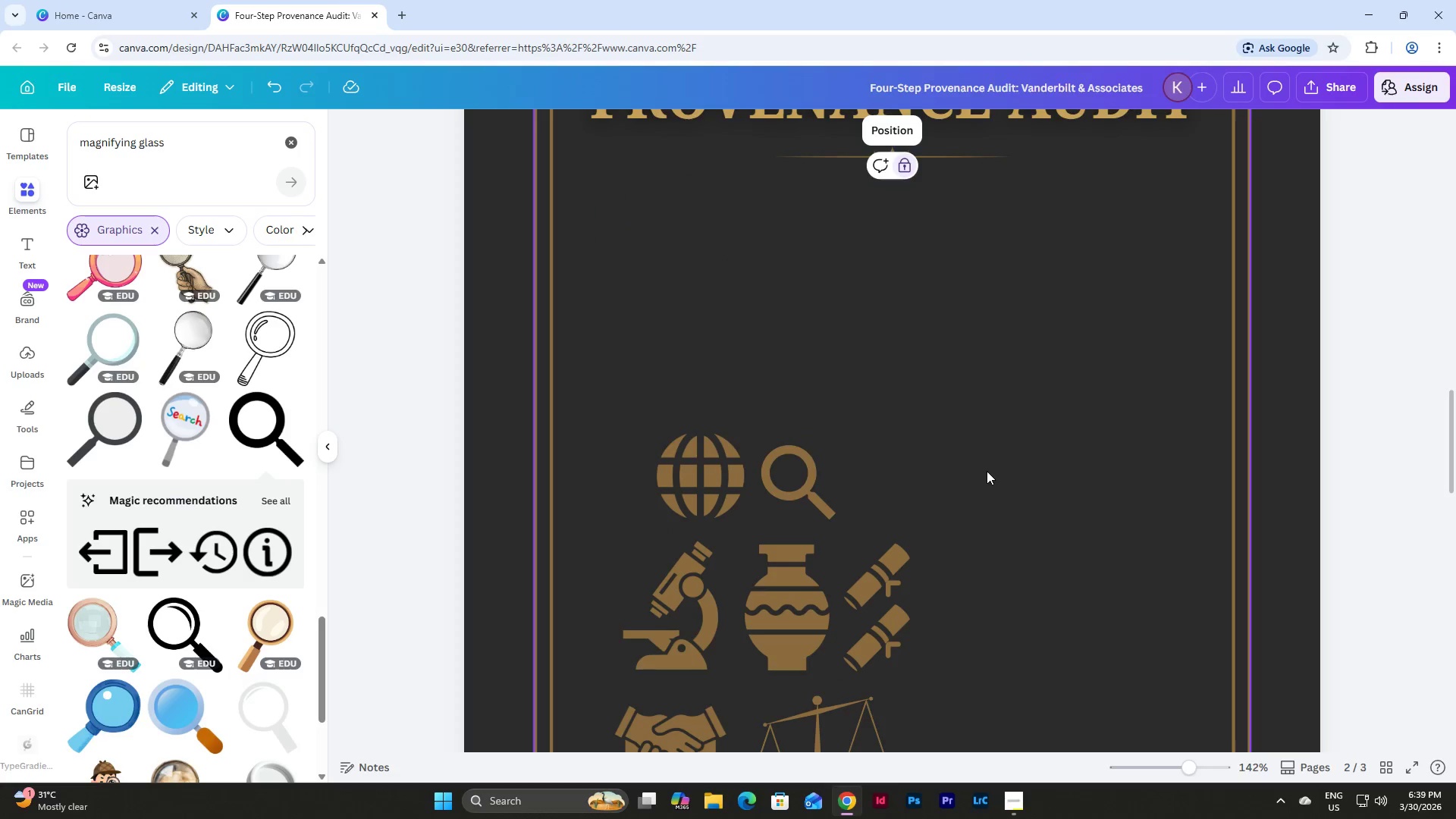 
scroll: coordinate [981, 491], scroll_direction: down, amount: 2.0
 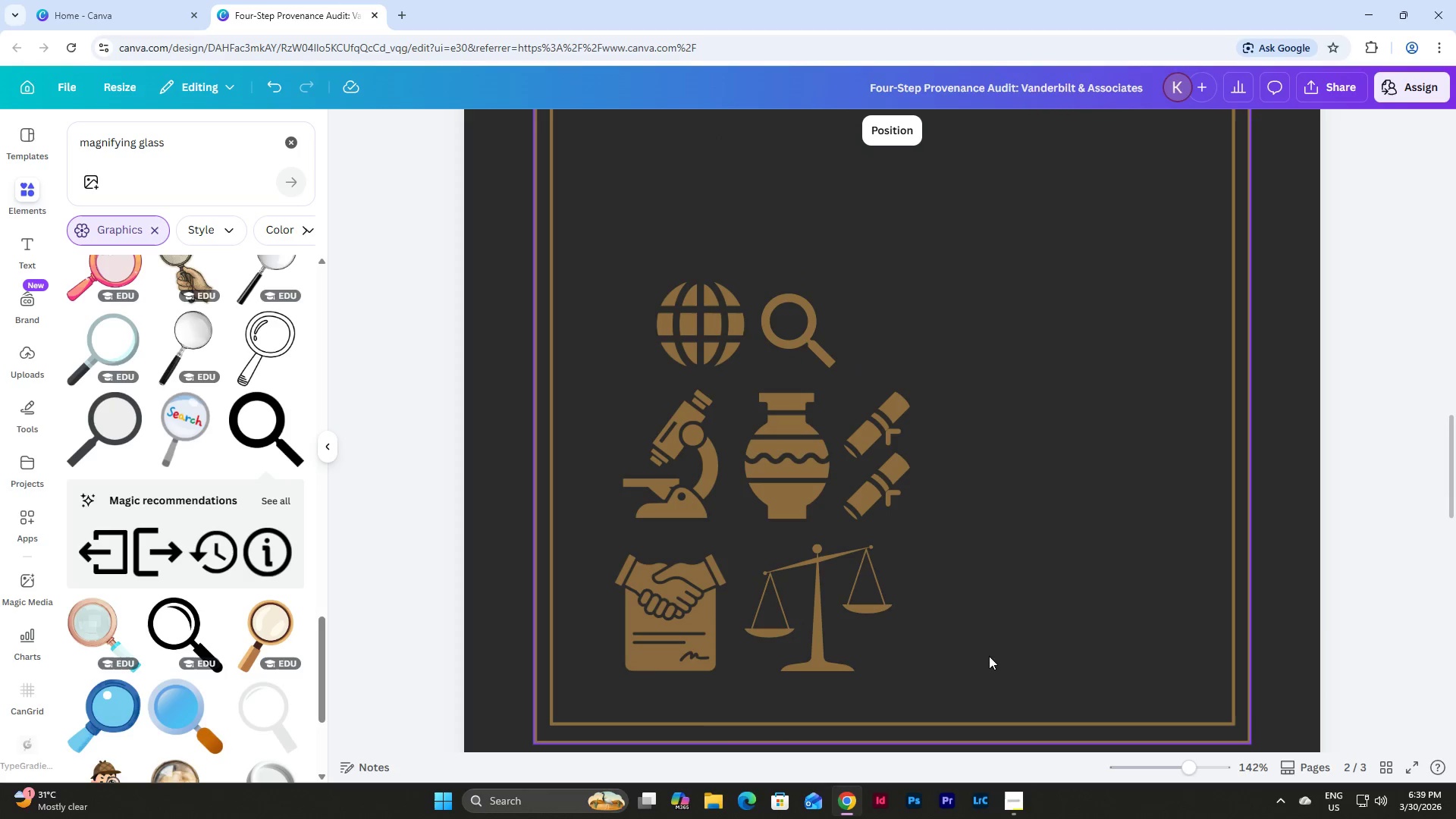 
left_click_drag(start_coordinate=[988, 659], to_coordinate=[637, 301])
 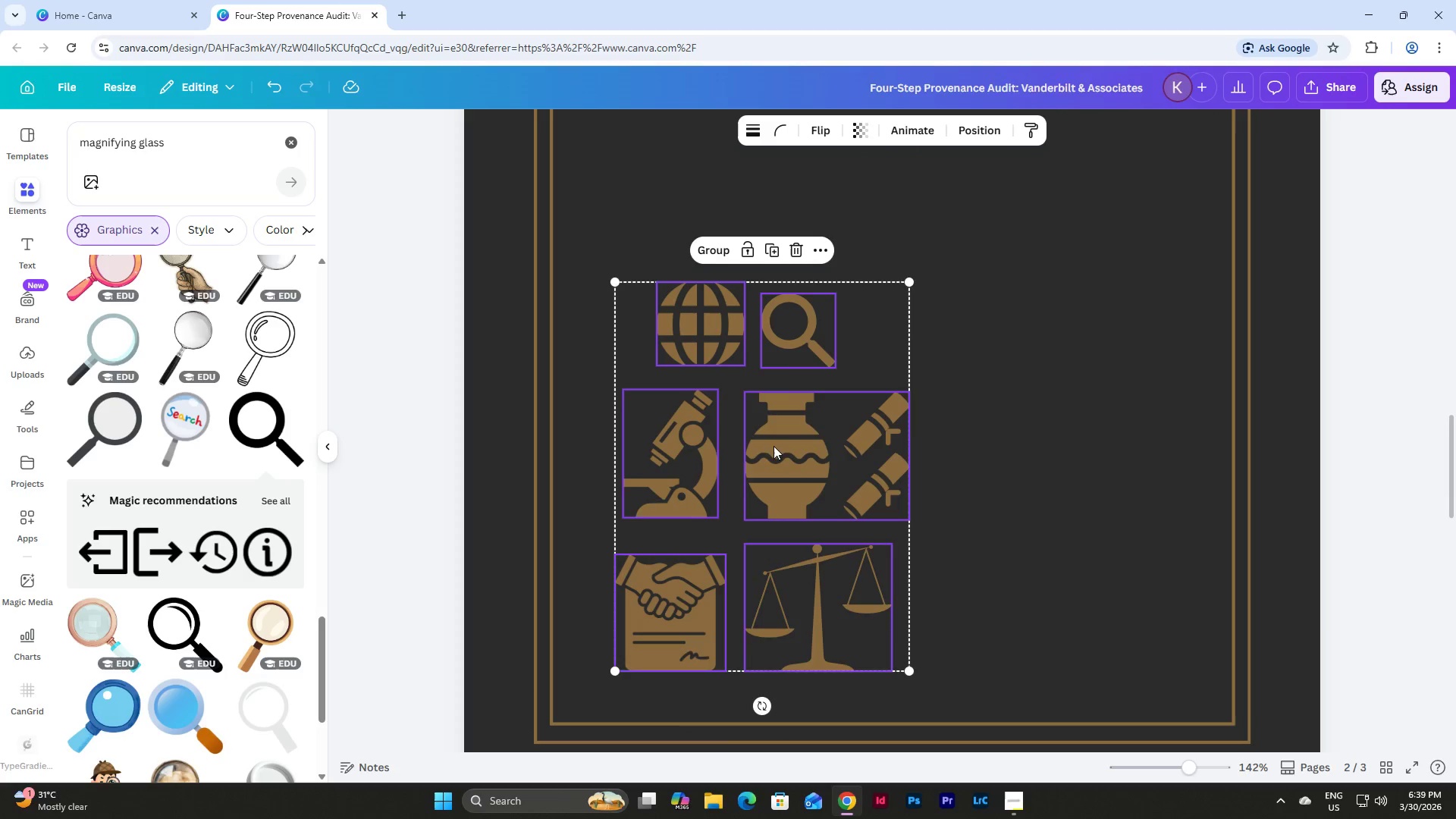 
left_click_drag(start_coordinate=[783, 454], to_coordinate=[763, 358])
 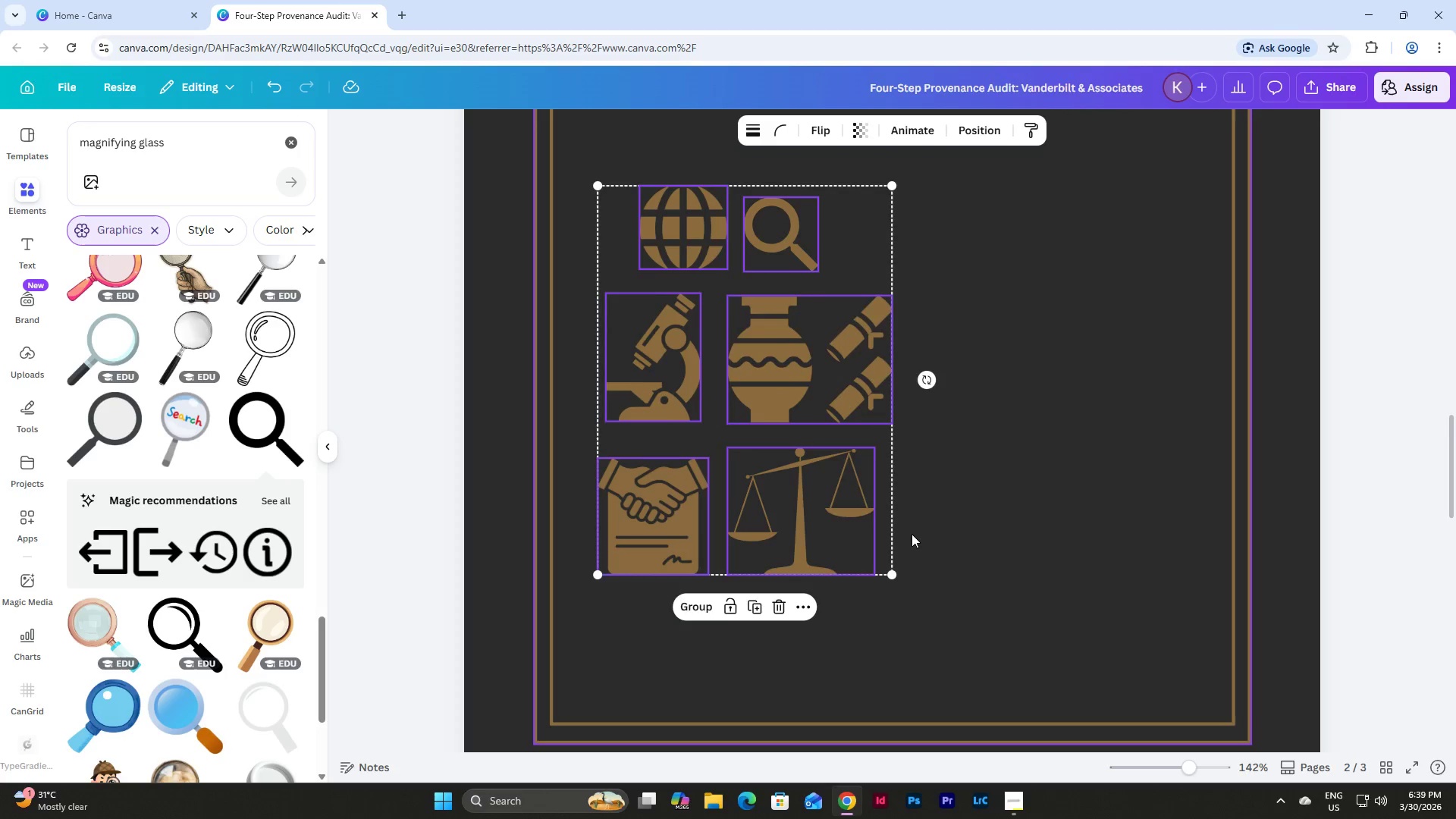 
scroll: coordinate [917, 535], scroll_direction: up, amount: 8.0
 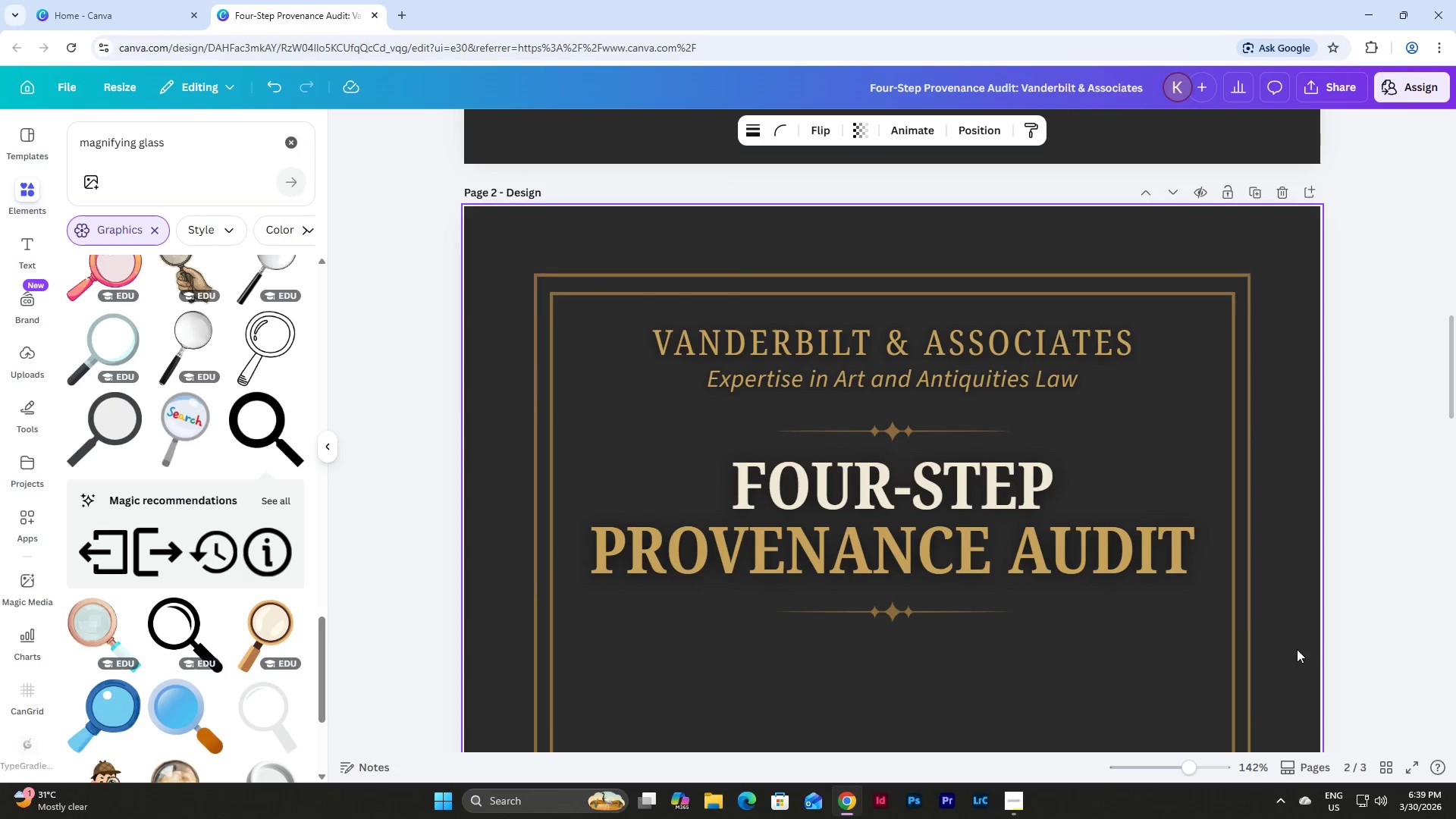 
left_click_drag(start_coordinate=[1288, 651], to_coordinate=[563, 307])
 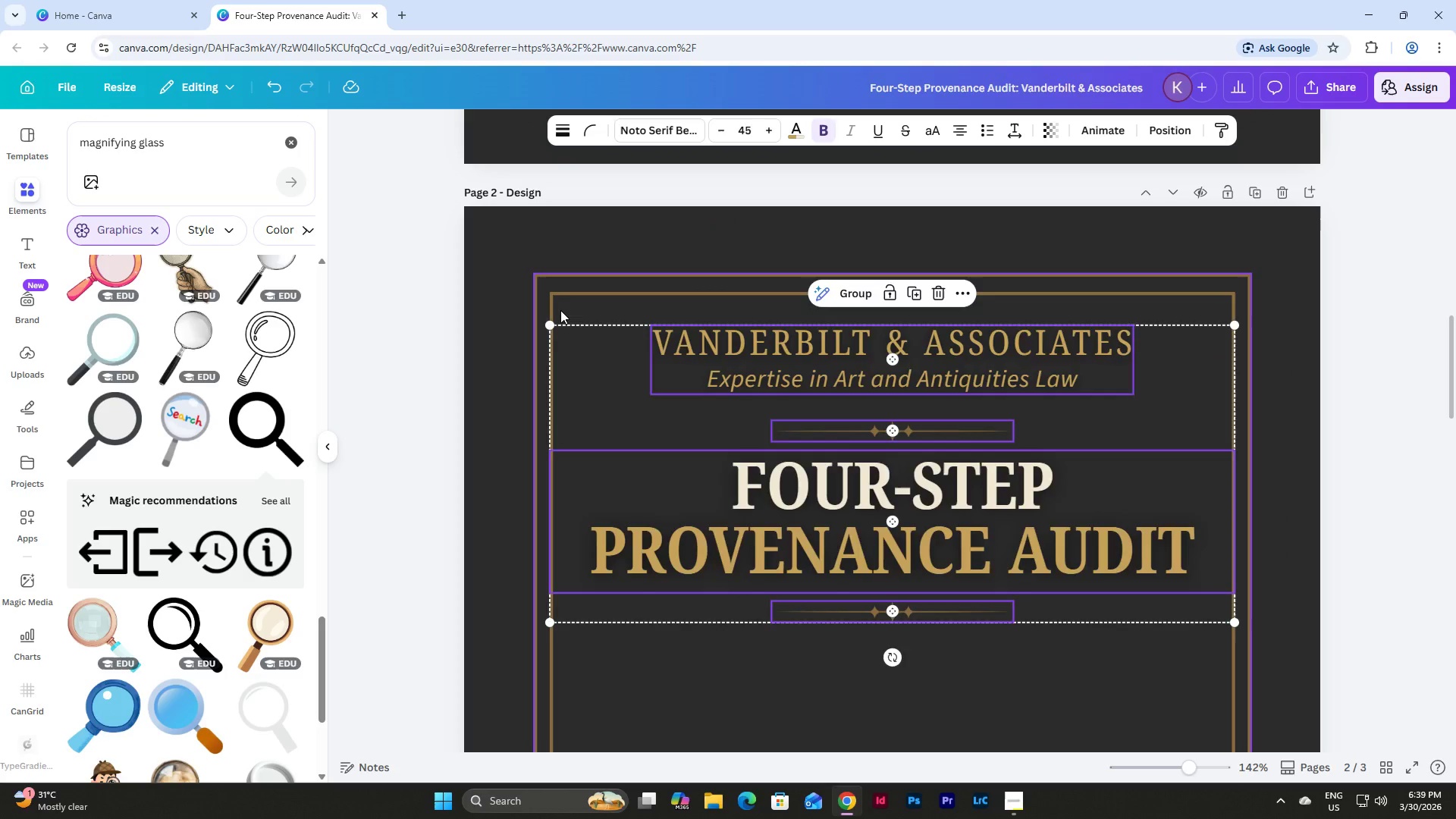 
key(Backspace)
 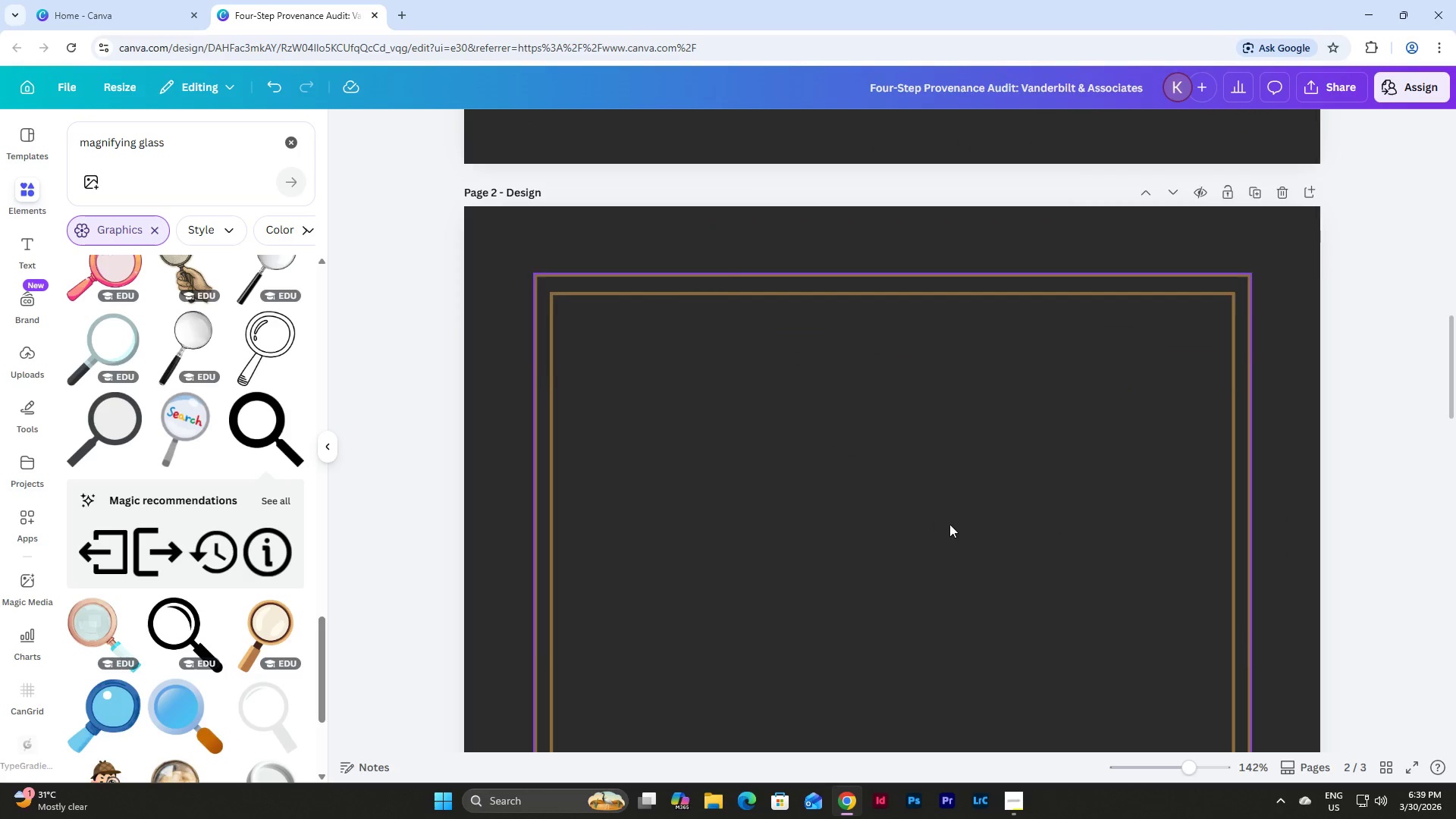 
scroll: coordinate [946, 494], scroll_direction: down, amount: 8.0
 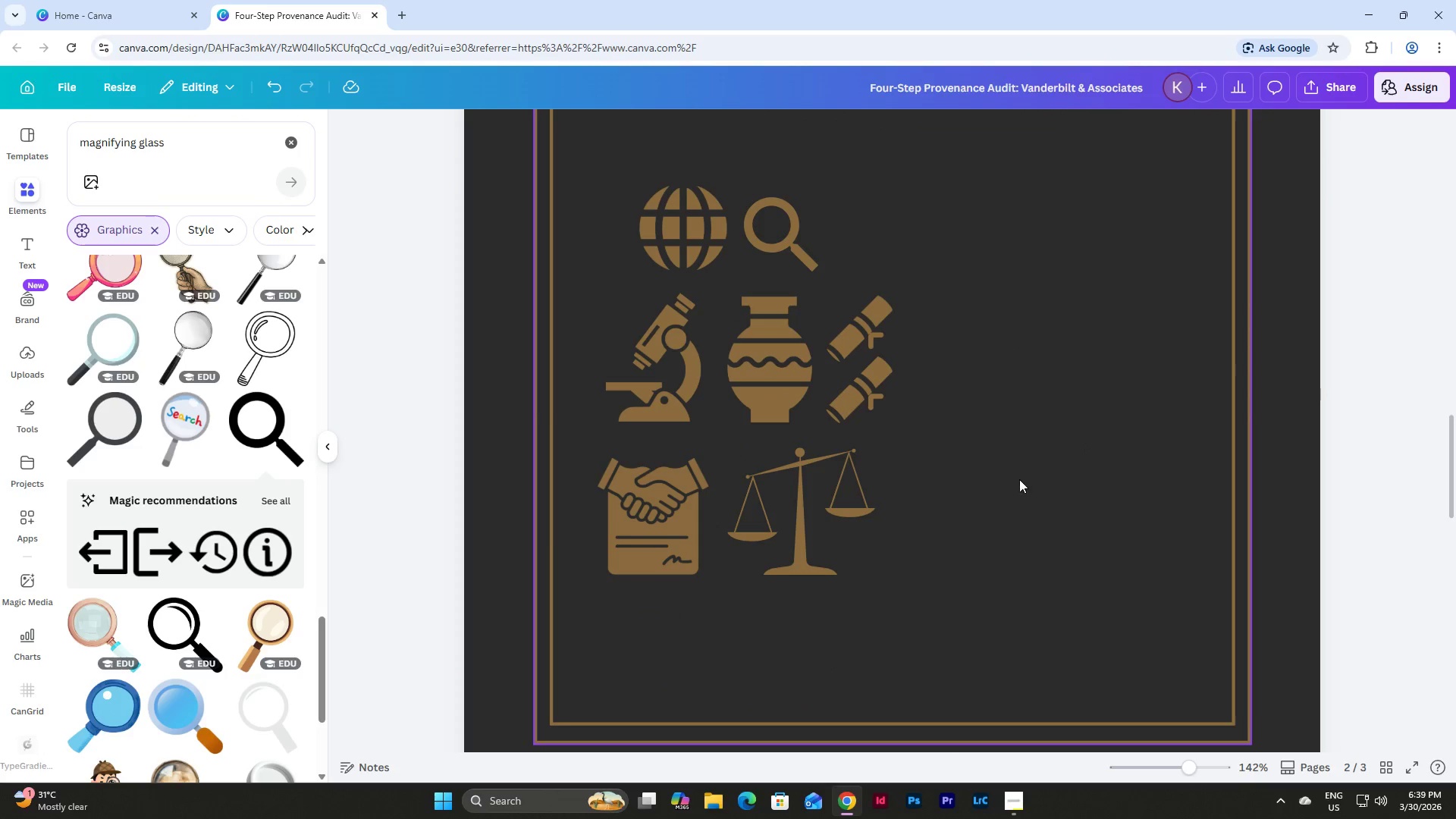 
scroll: coordinate [1015, 478], scroll_direction: up, amount: 3.0
 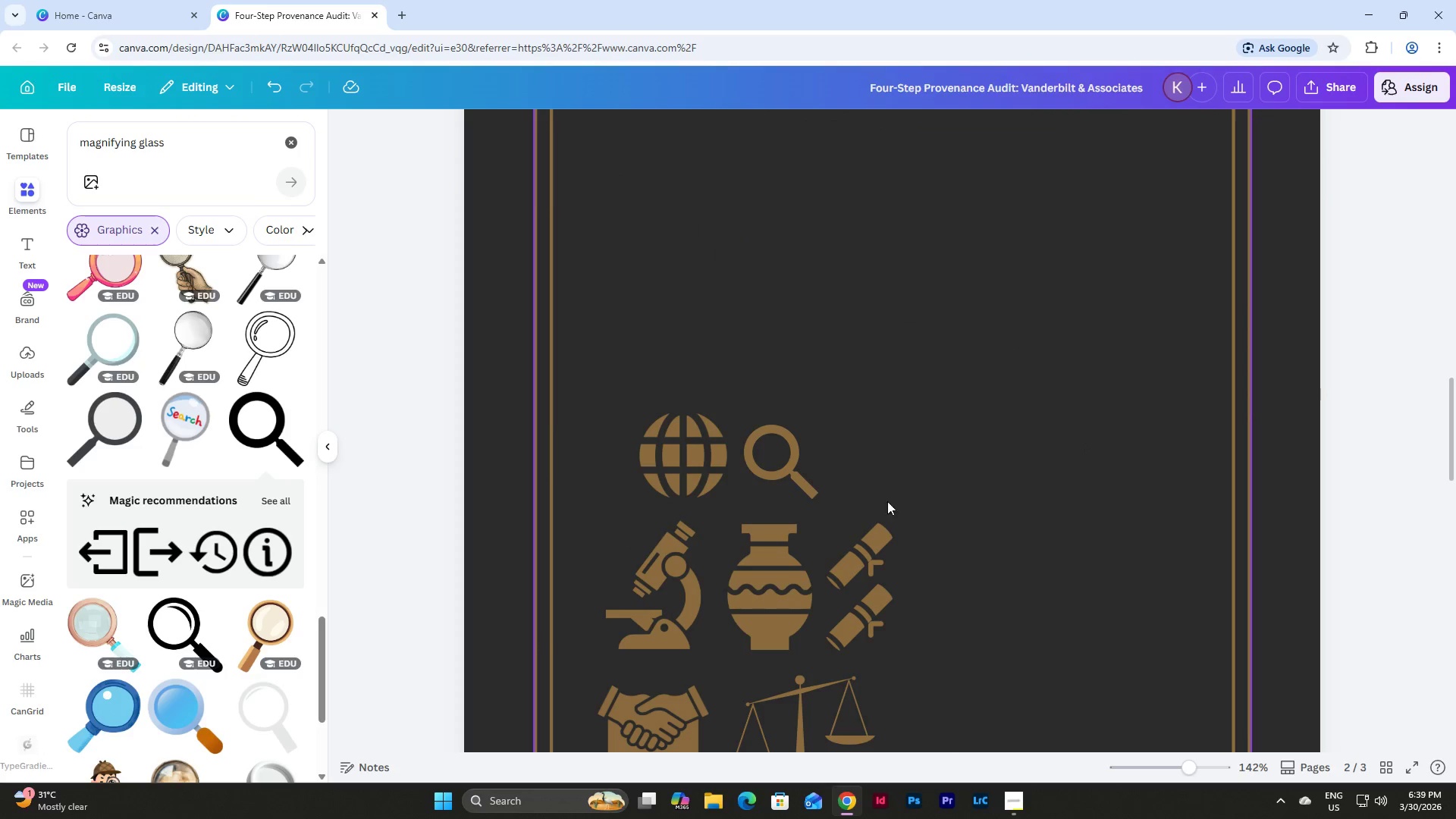 
left_click_drag(start_coordinate=[877, 486], to_coordinate=[638, 368])
 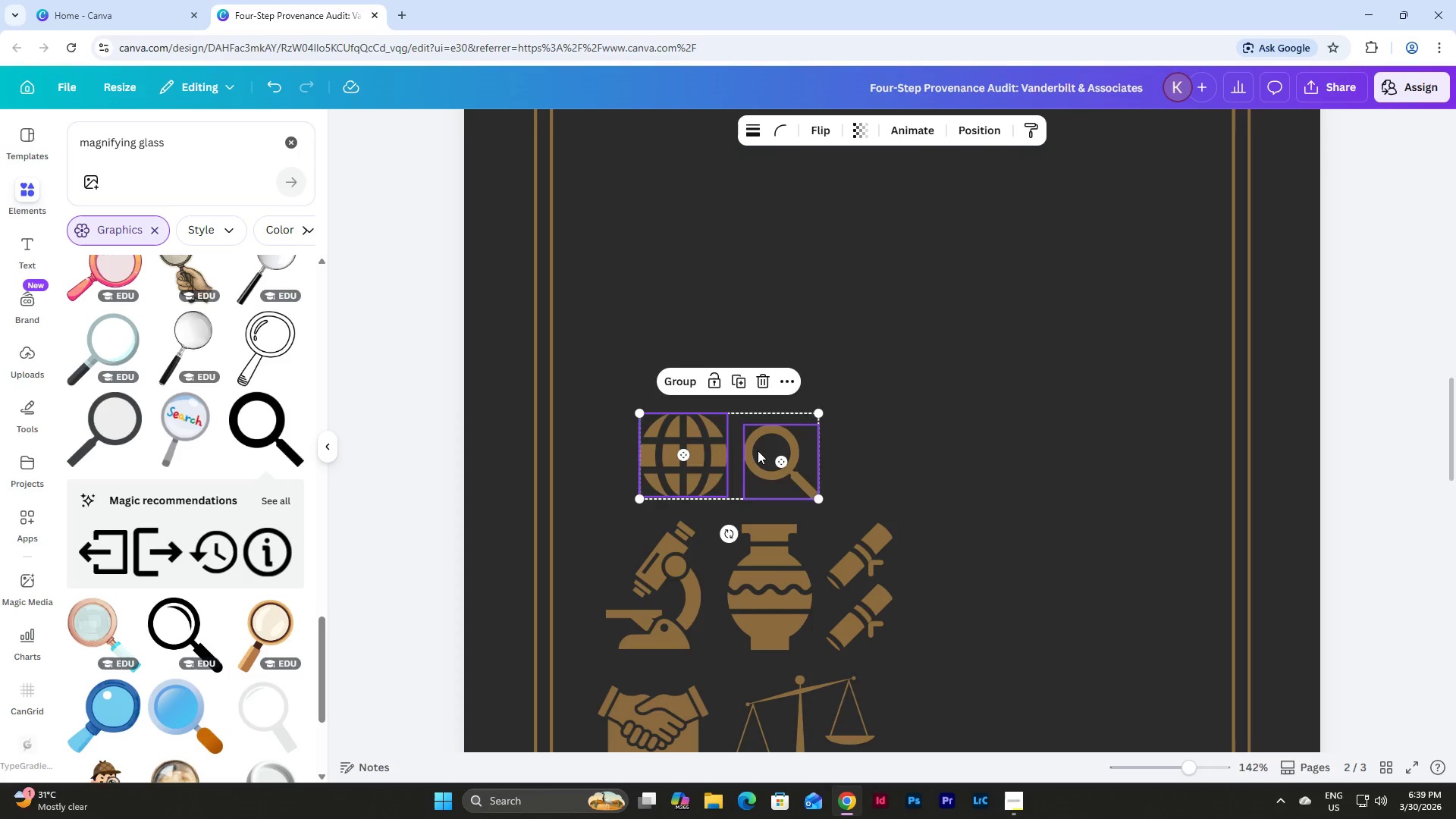 
left_click_drag(start_coordinate=[758, 450], to_coordinate=[756, 341])
 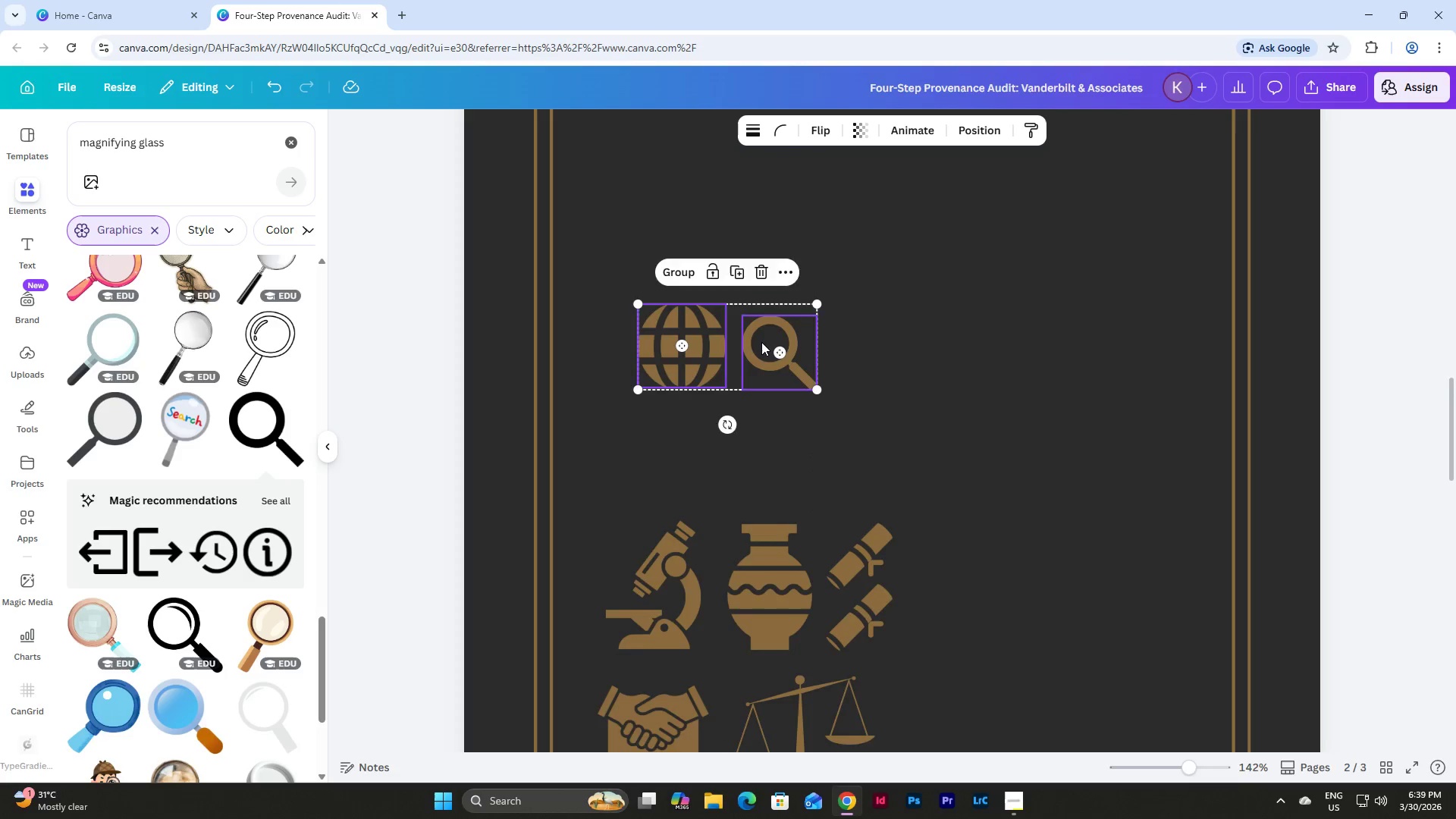 
scroll: coordinate [761, 342], scroll_direction: down, amount: 3.0
 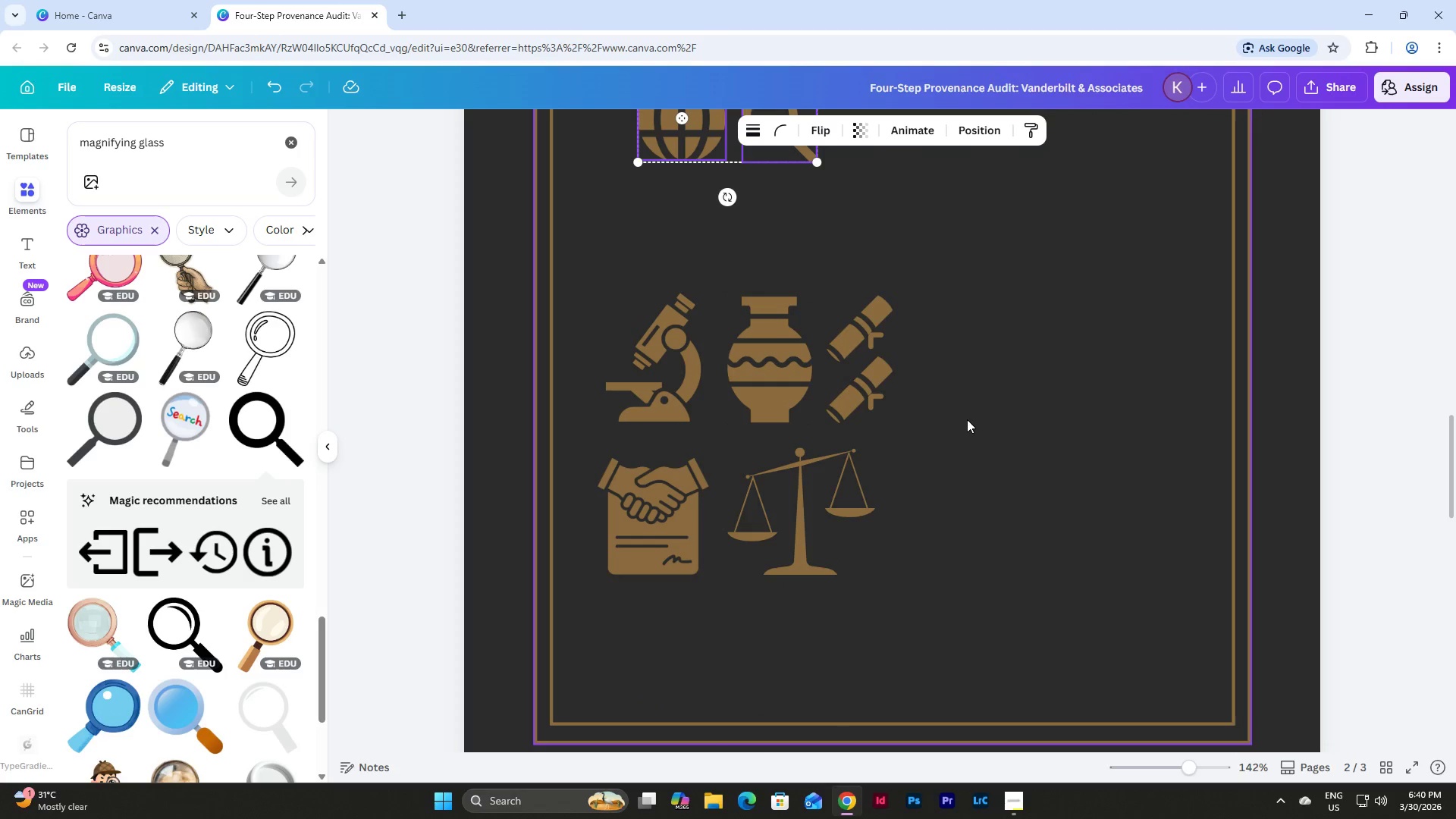 
left_click_drag(start_coordinate=[962, 417], to_coordinate=[588, 340])
 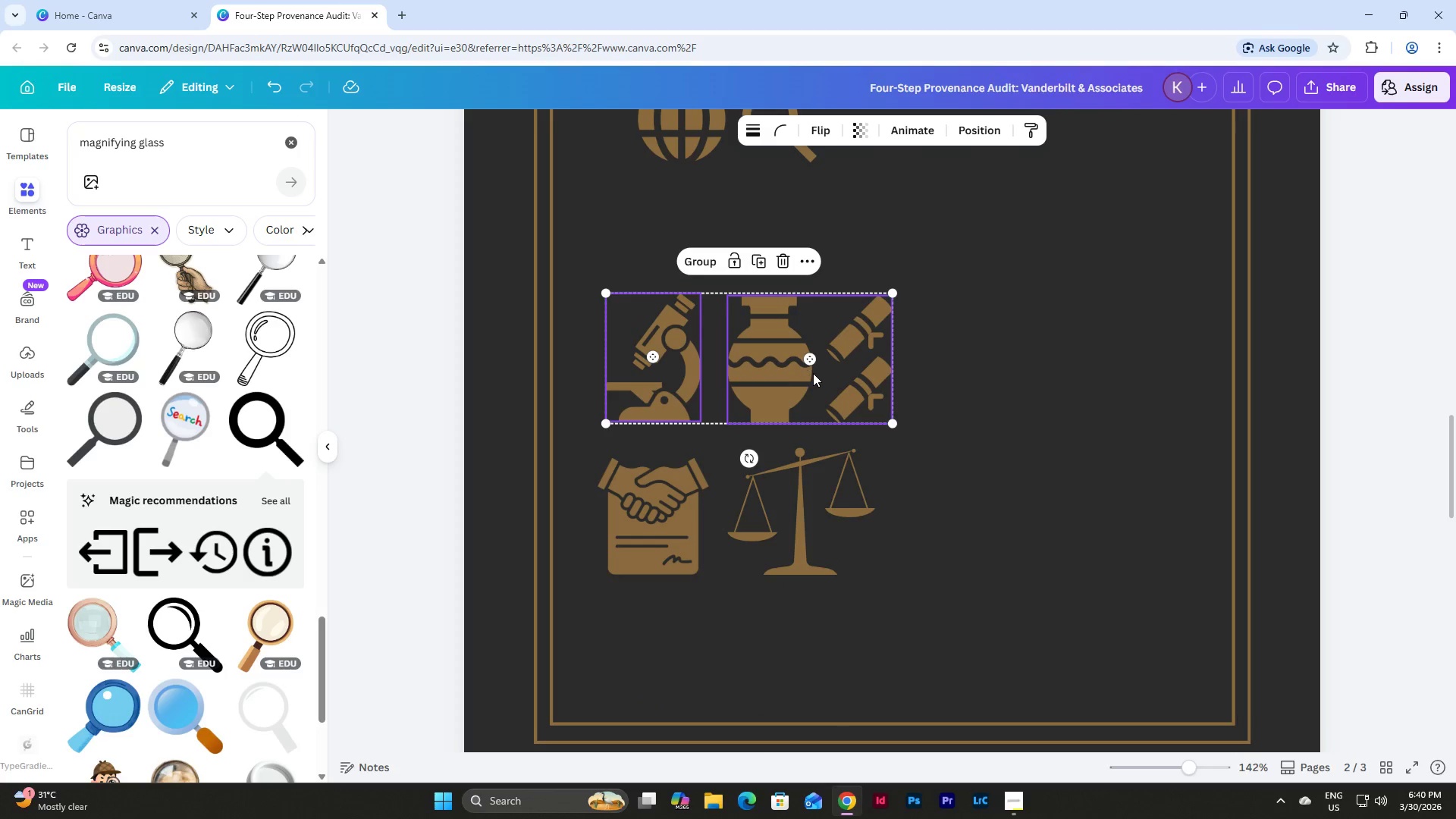 
left_click_drag(start_coordinate=[813, 373], to_coordinate=[806, 306])
 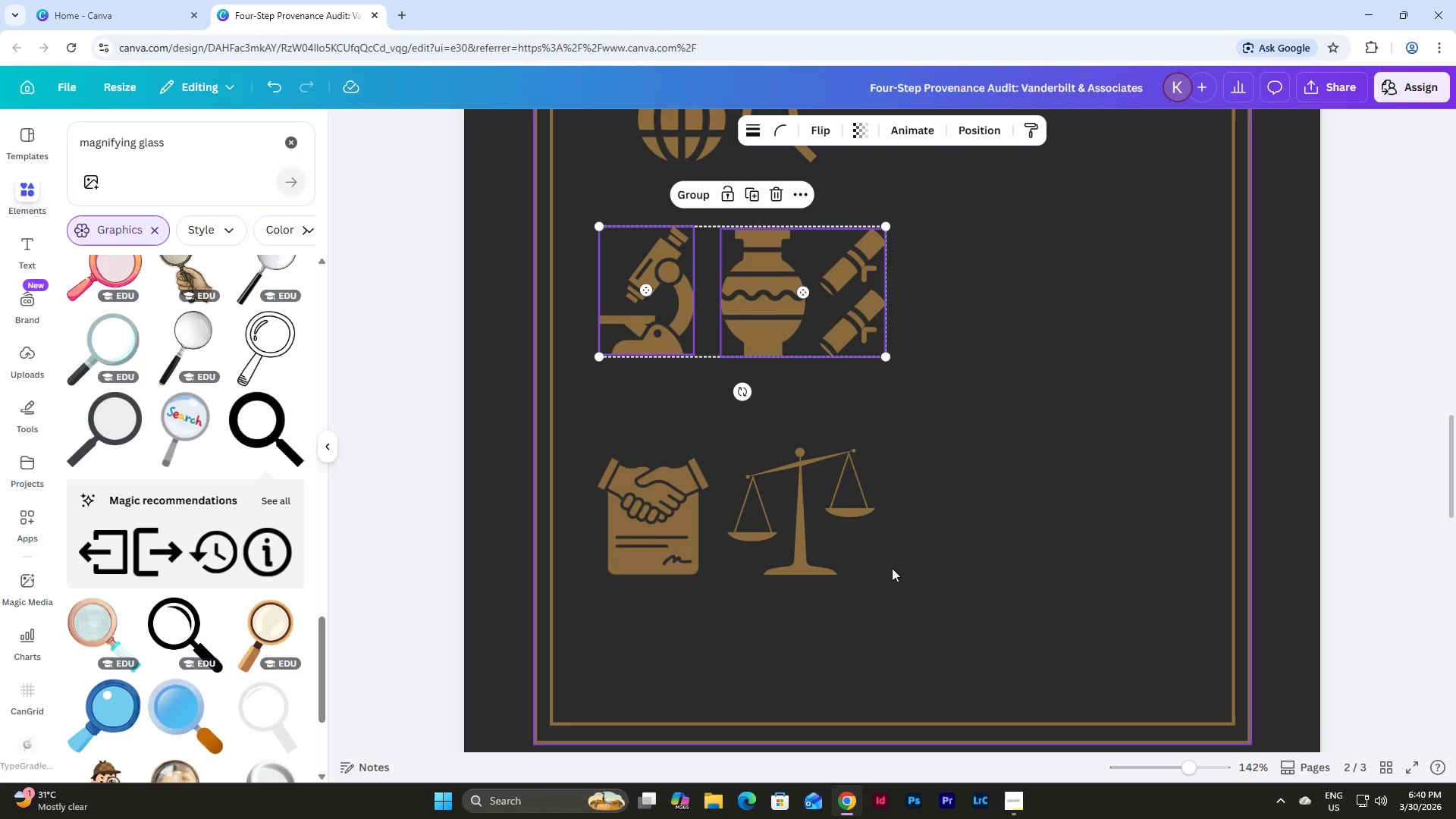 
left_click_drag(start_coordinate=[895, 576], to_coordinate=[613, 453])
 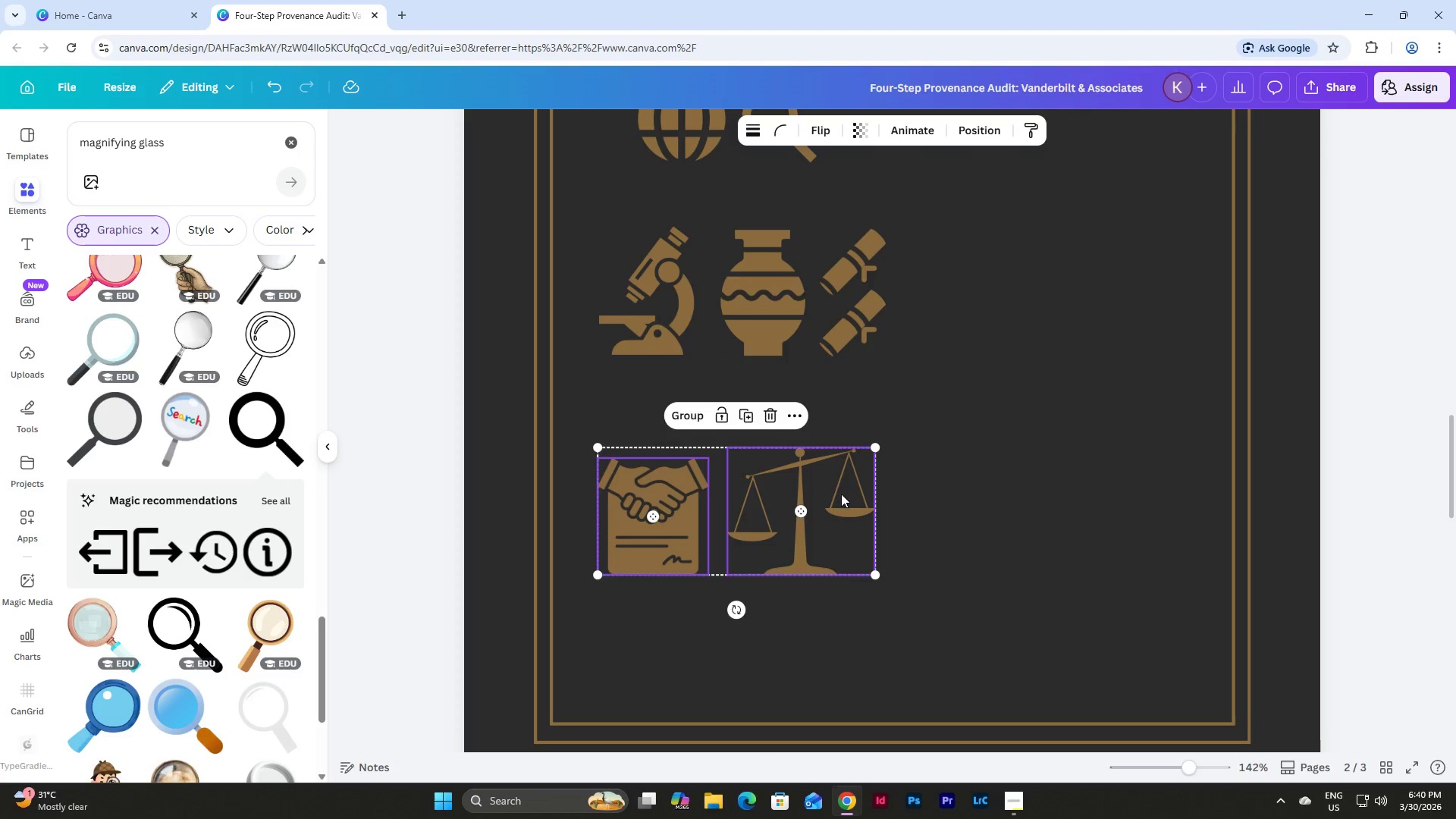 
left_click_drag(start_coordinate=[840, 492], to_coordinate=[846, 490])
 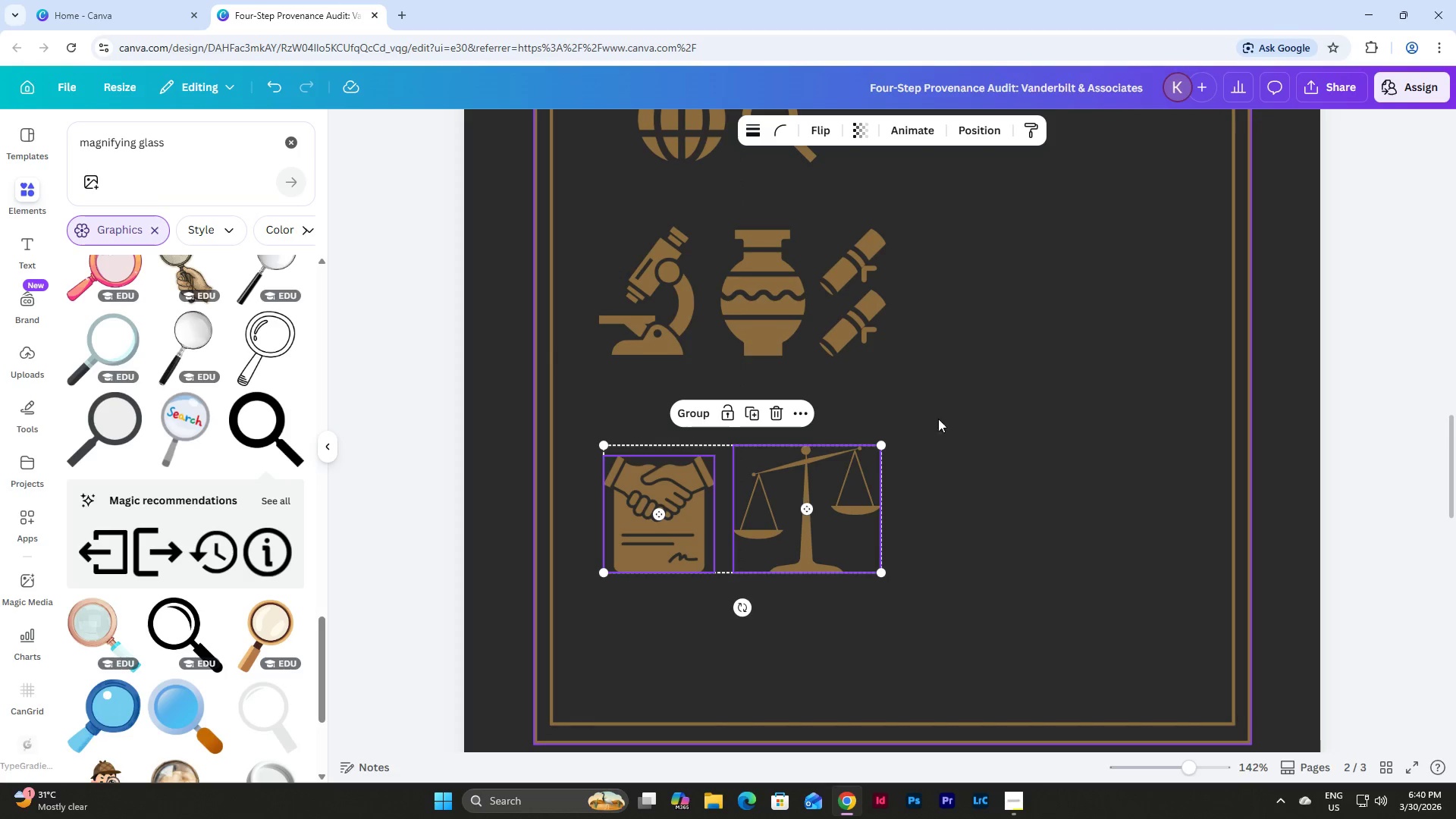 
left_click([1028, 403])
 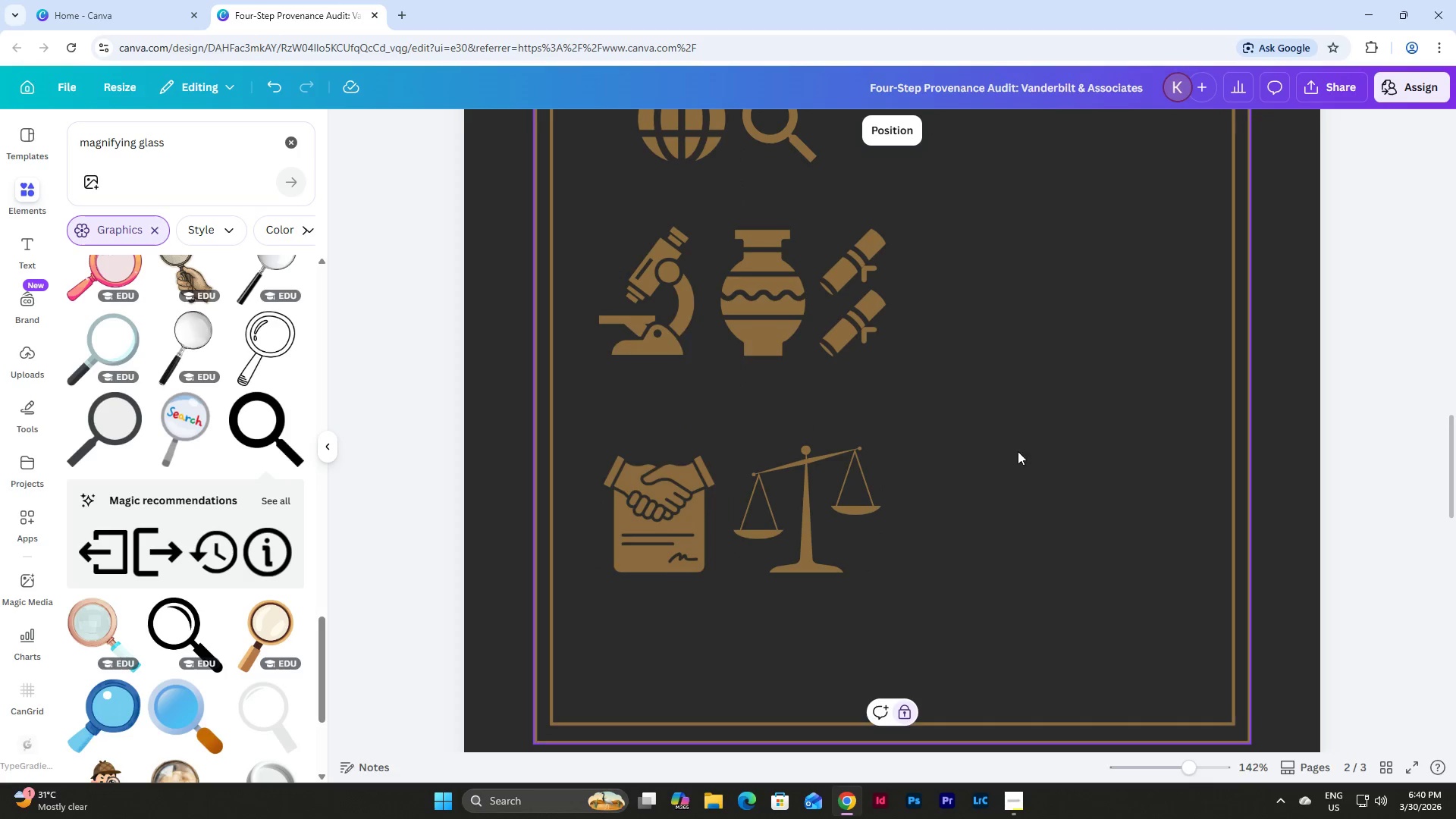 
scroll: coordinate [1018, 452], scroll_direction: up, amount: 6.0
 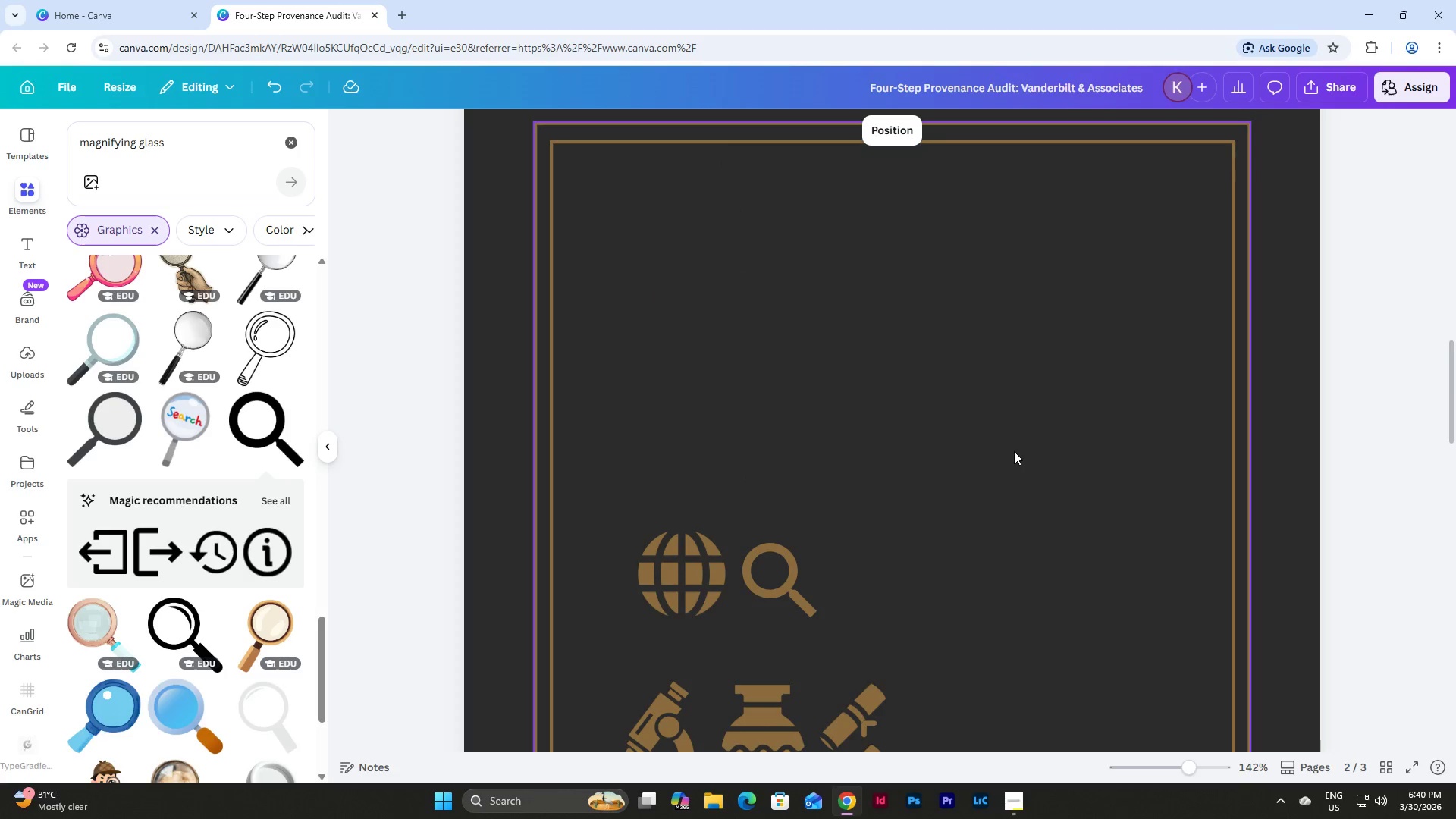 
scroll: coordinate [1014, 451], scroll_direction: down, amount: 1.0
 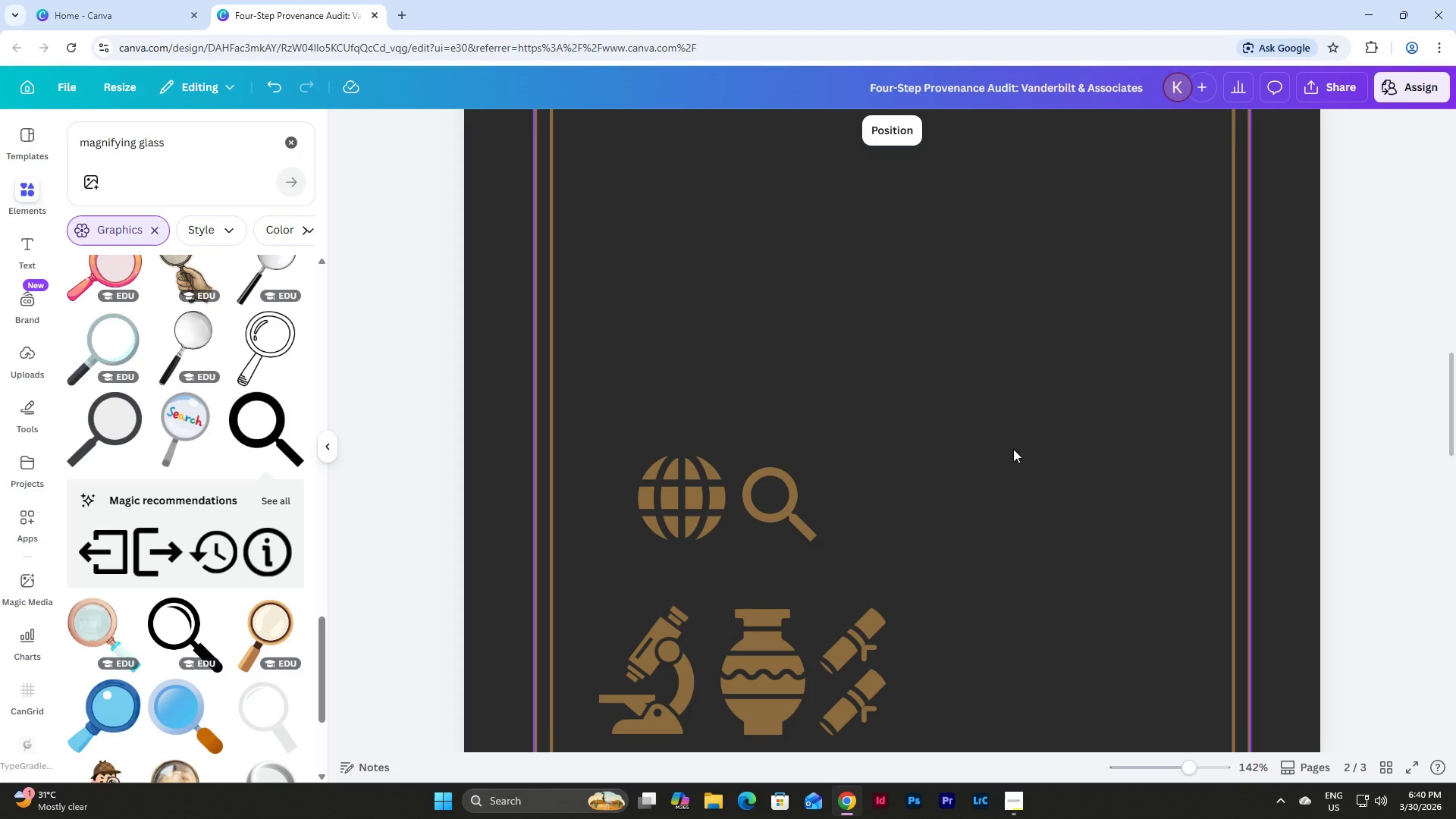 
scroll: coordinate [917, 458], scroll_direction: up, amount: 12.0
 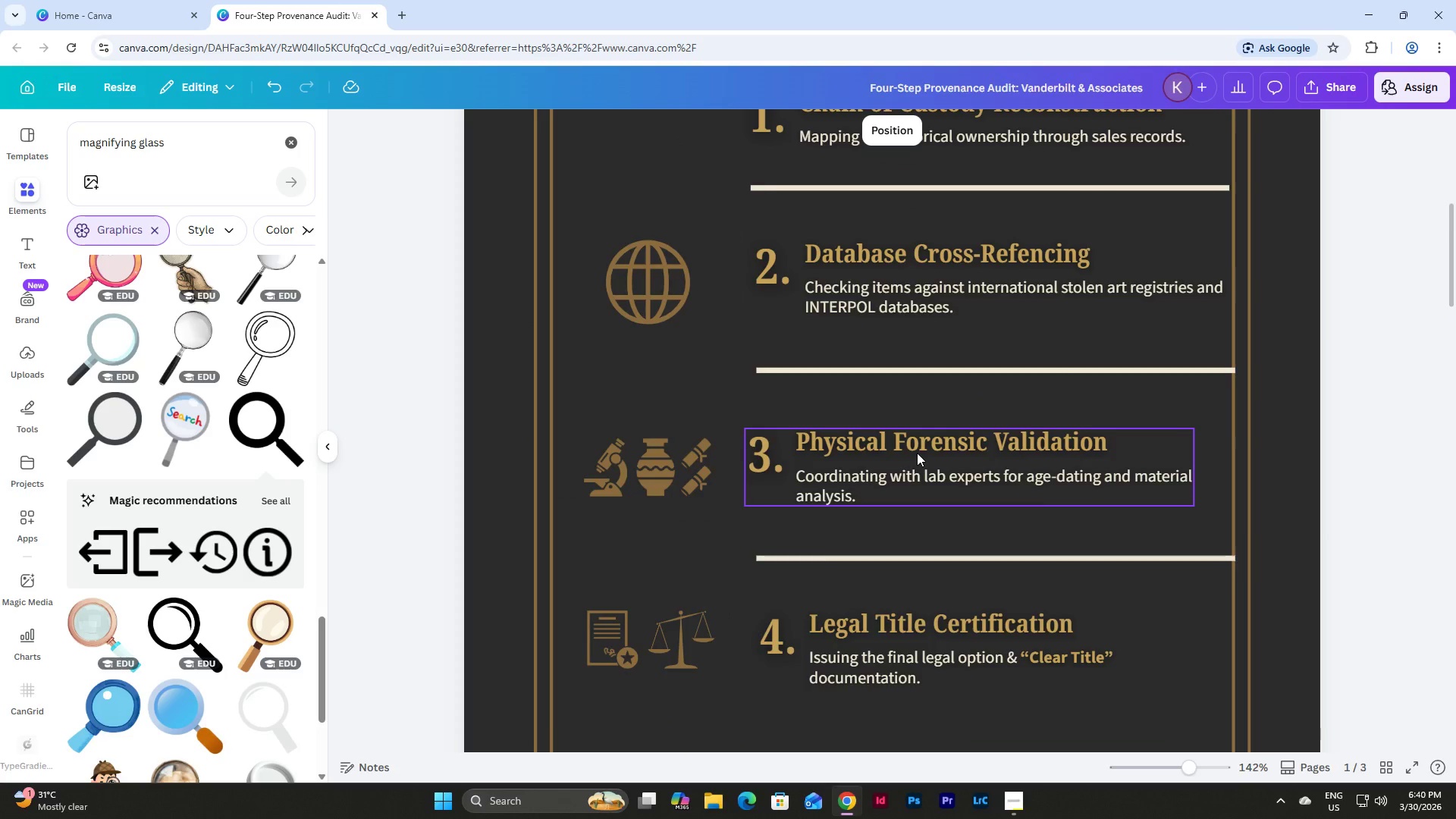 
scroll: coordinate [917, 453], scroll_direction: down, amount: 1.0
 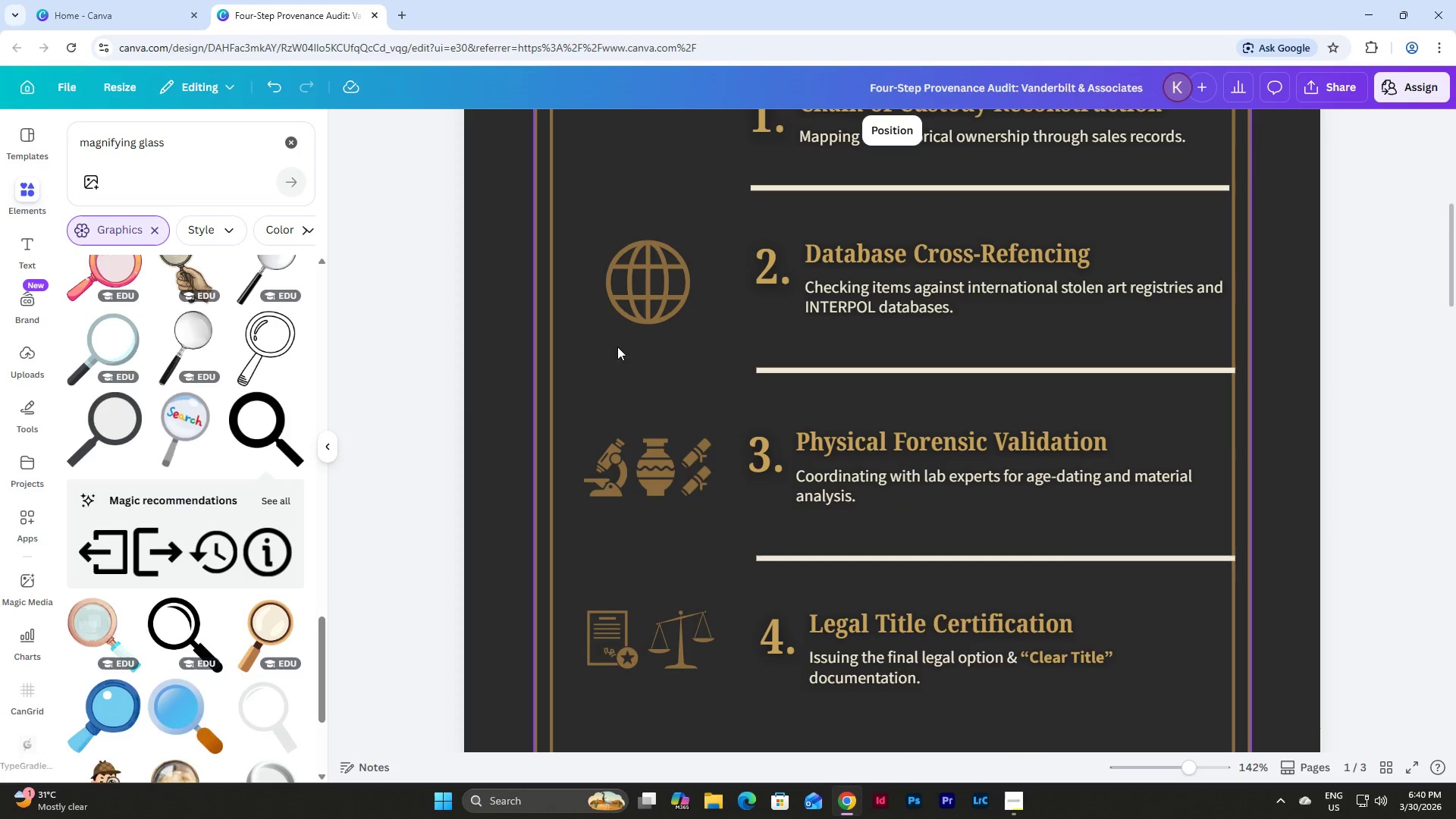 
left_click([639, 318])
 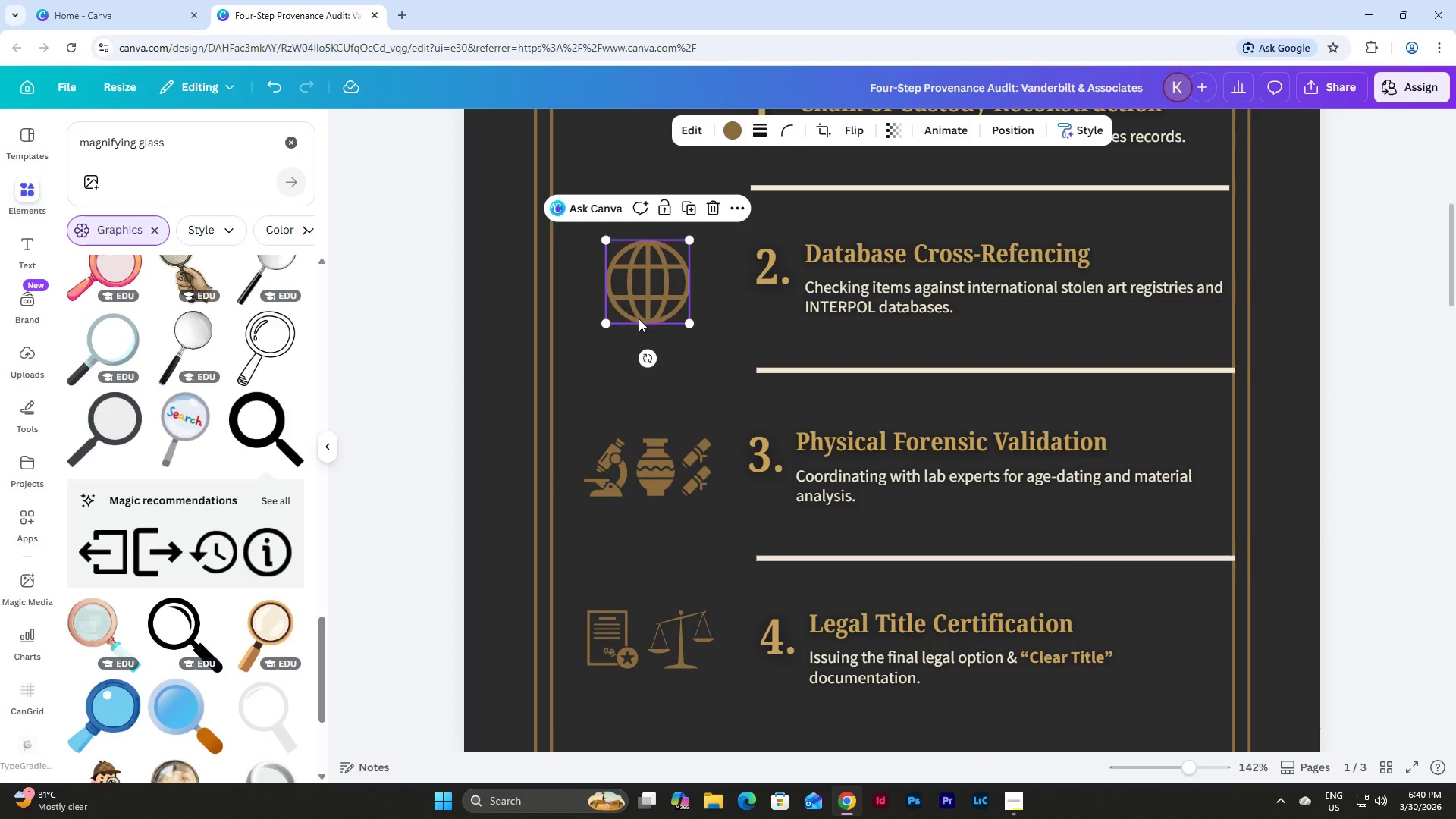 
key(Backspace)
 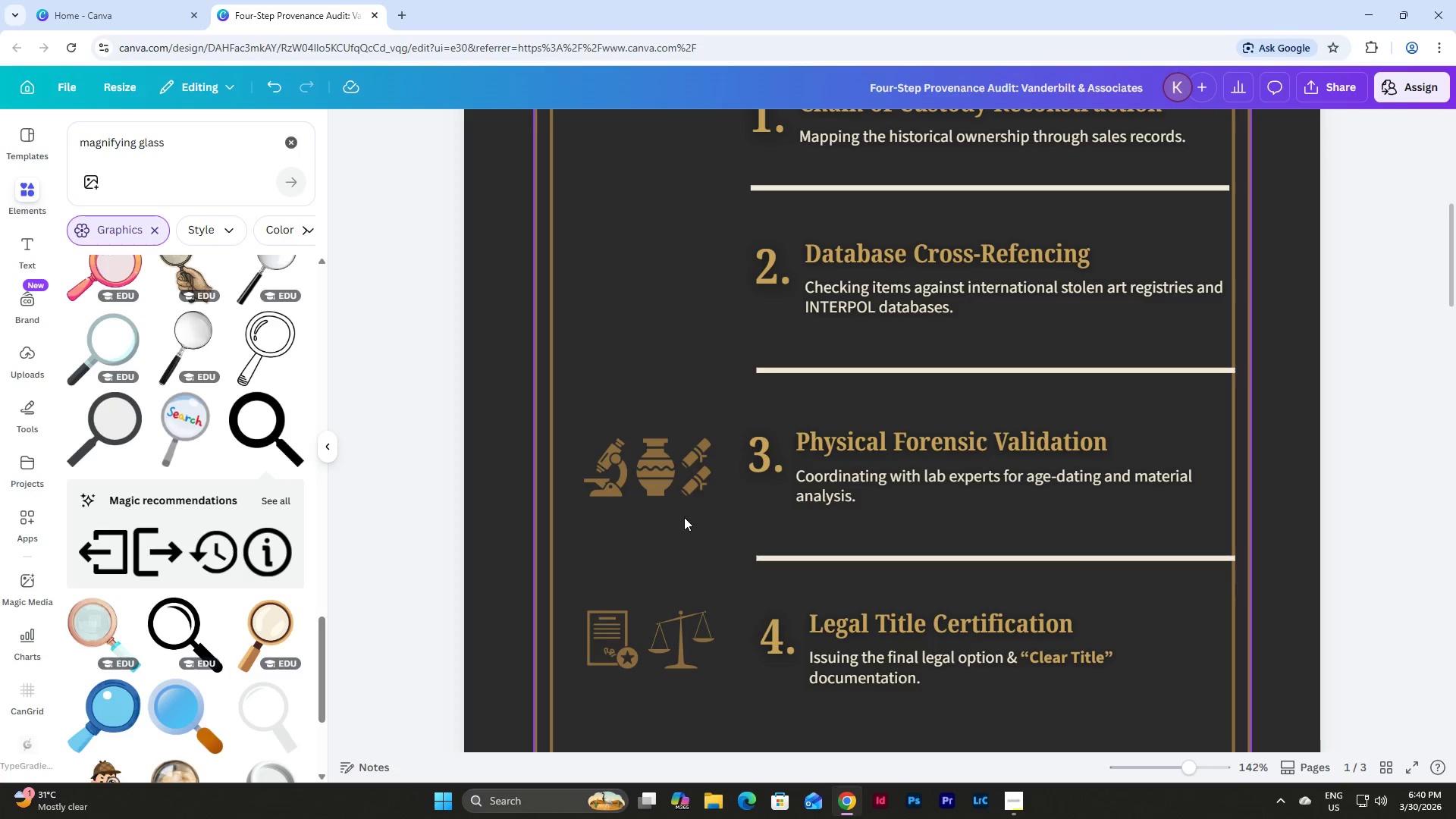 
left_click_drag(start_coordinate=[686, 519], to_coordinate=[616, 445])
 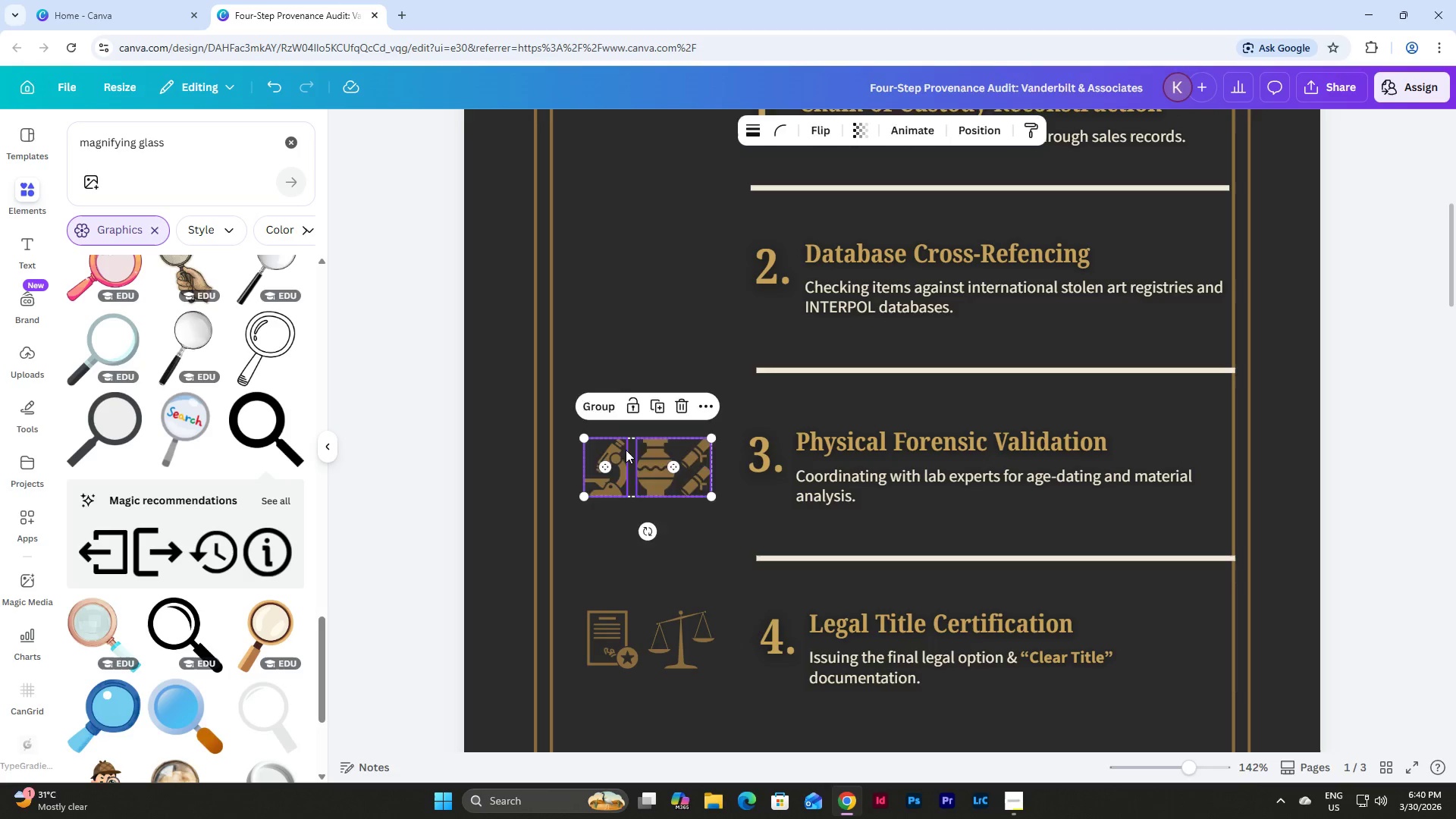 
key(Backspace)
 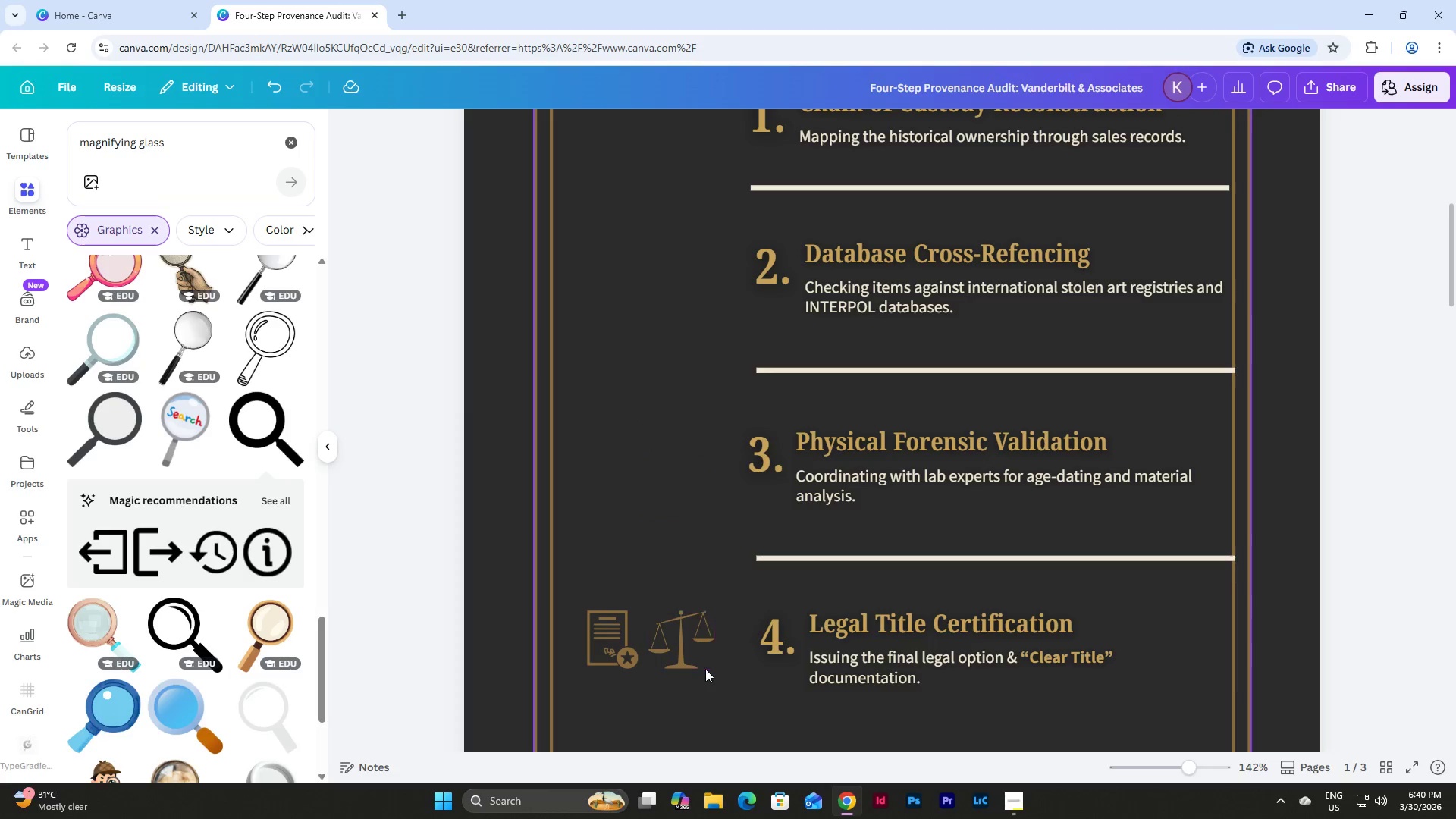 
left_click_drag(start_coordinate=[705, 669], to_coordinate=[601, 623])
 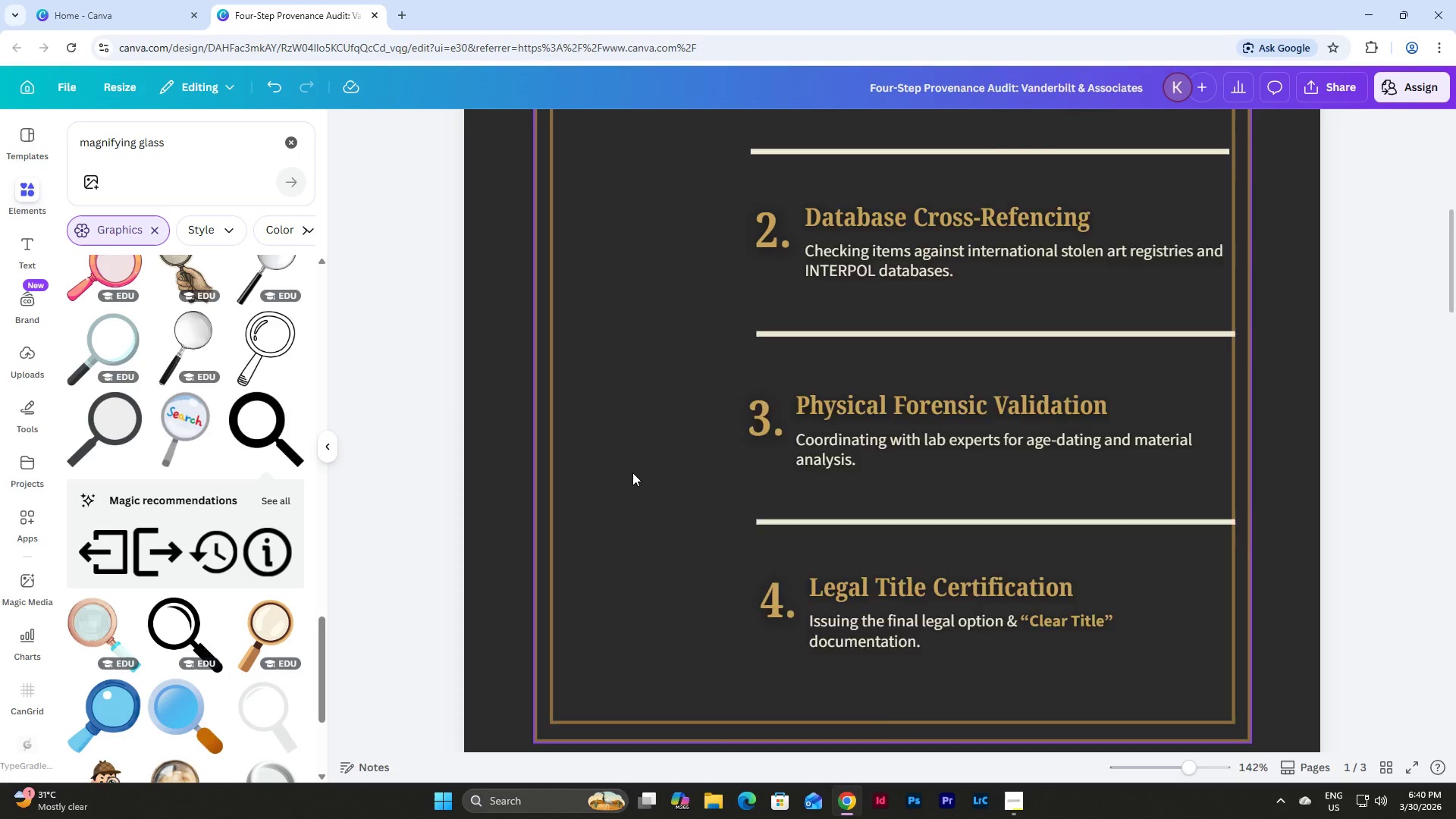 
key(Backspace)
 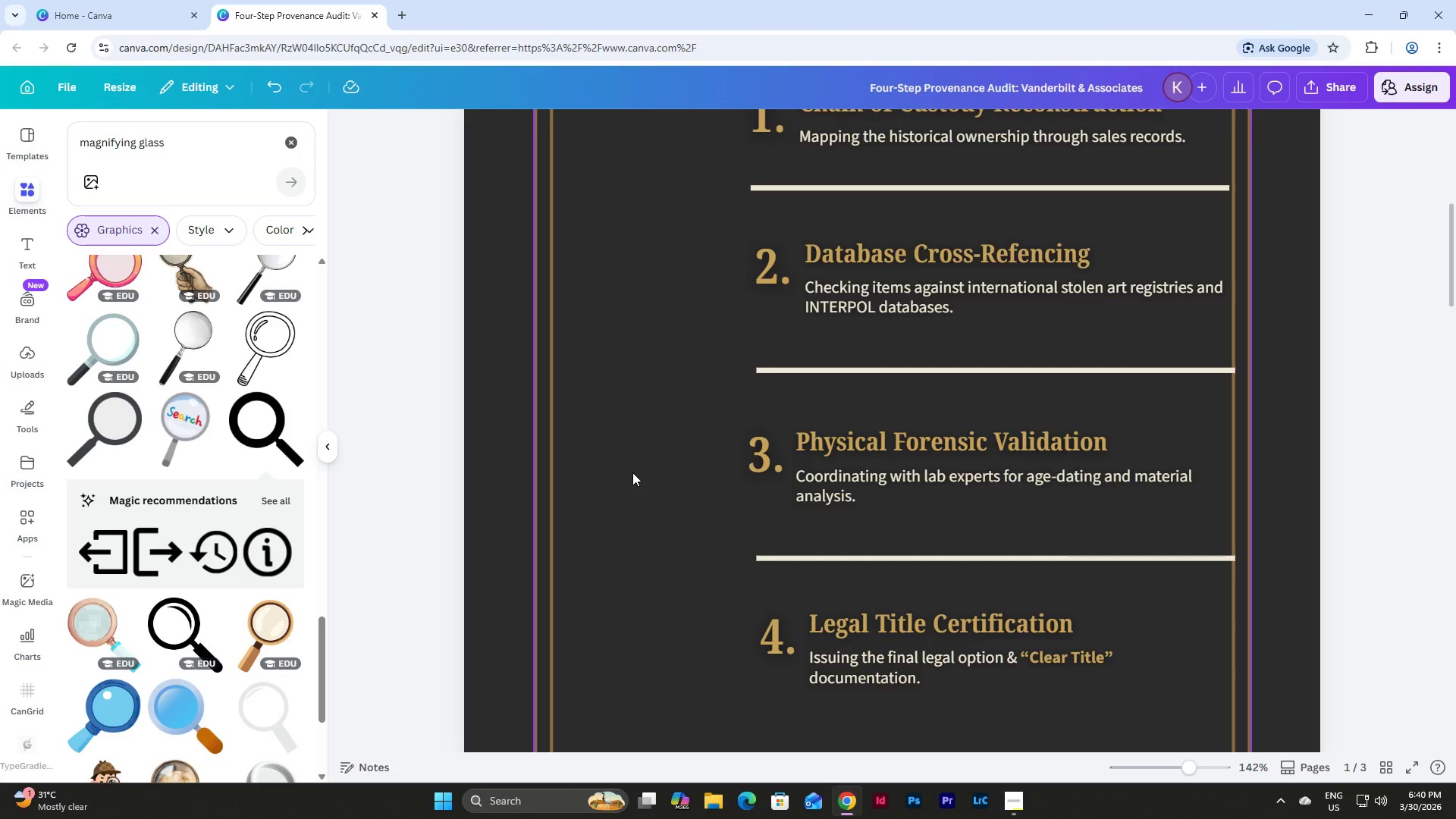 
scroll: coordinate [632, 472], scroll_direction: down, amount: 1.0
 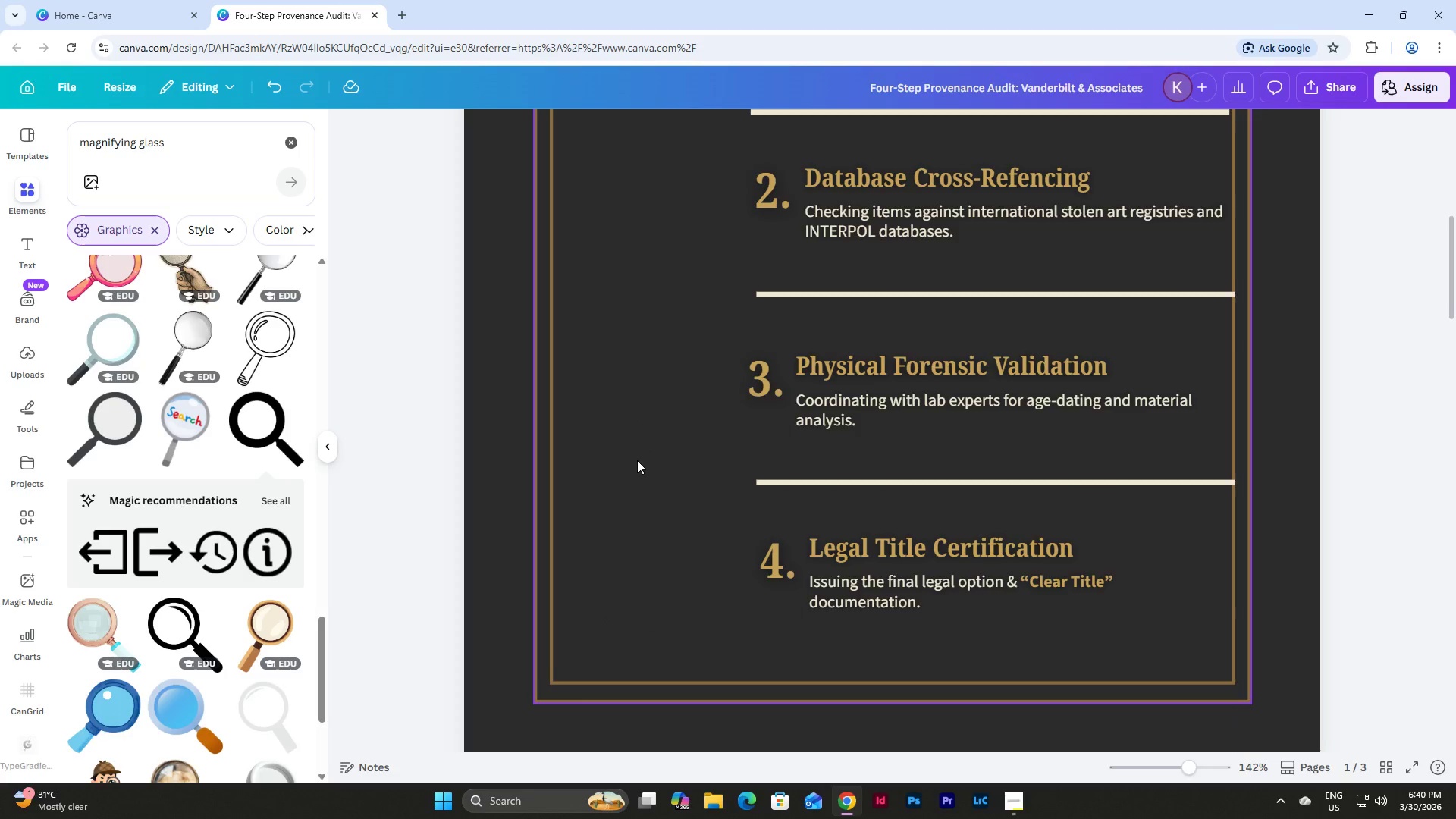 
scroll: coordinate [637, 460], scroll_direction: up, amount: 4.0
 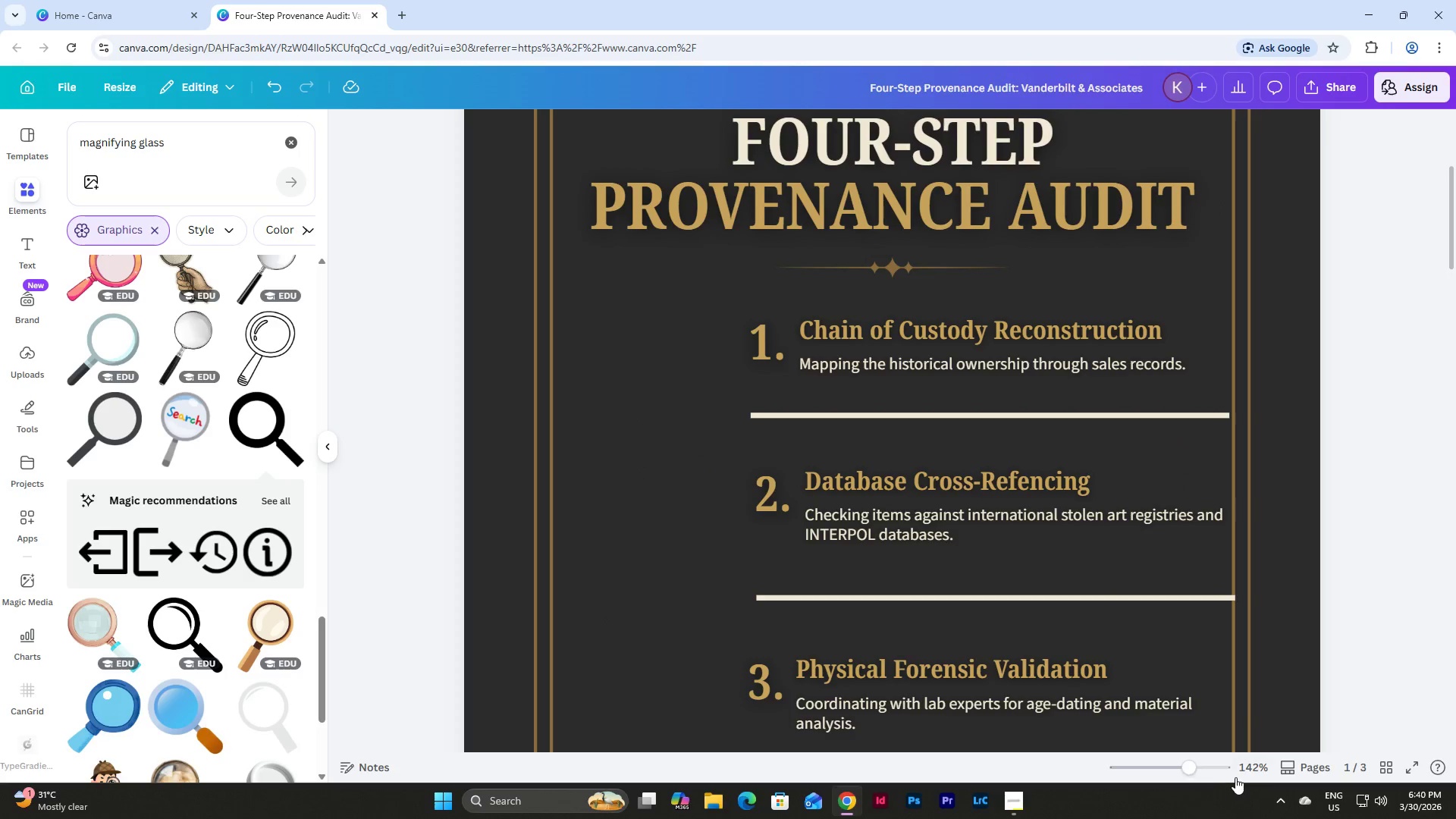 
left_click_drag(start_coordinate=[1180, 772], to_coordinate=[1178, 767])
 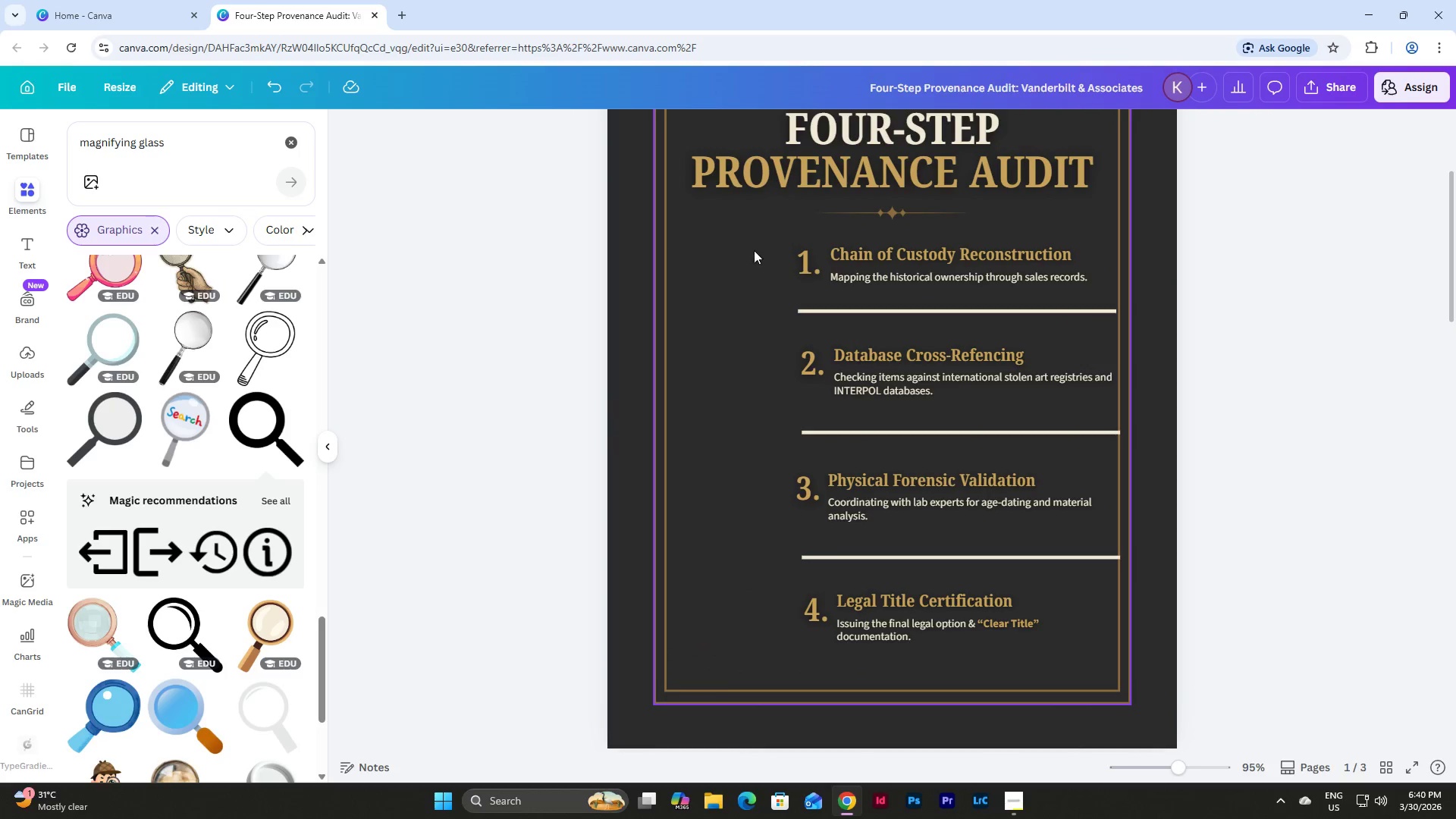 
left_click_drag(start_coordinate=[754, 238], to_coordinate=[1068, 645])
 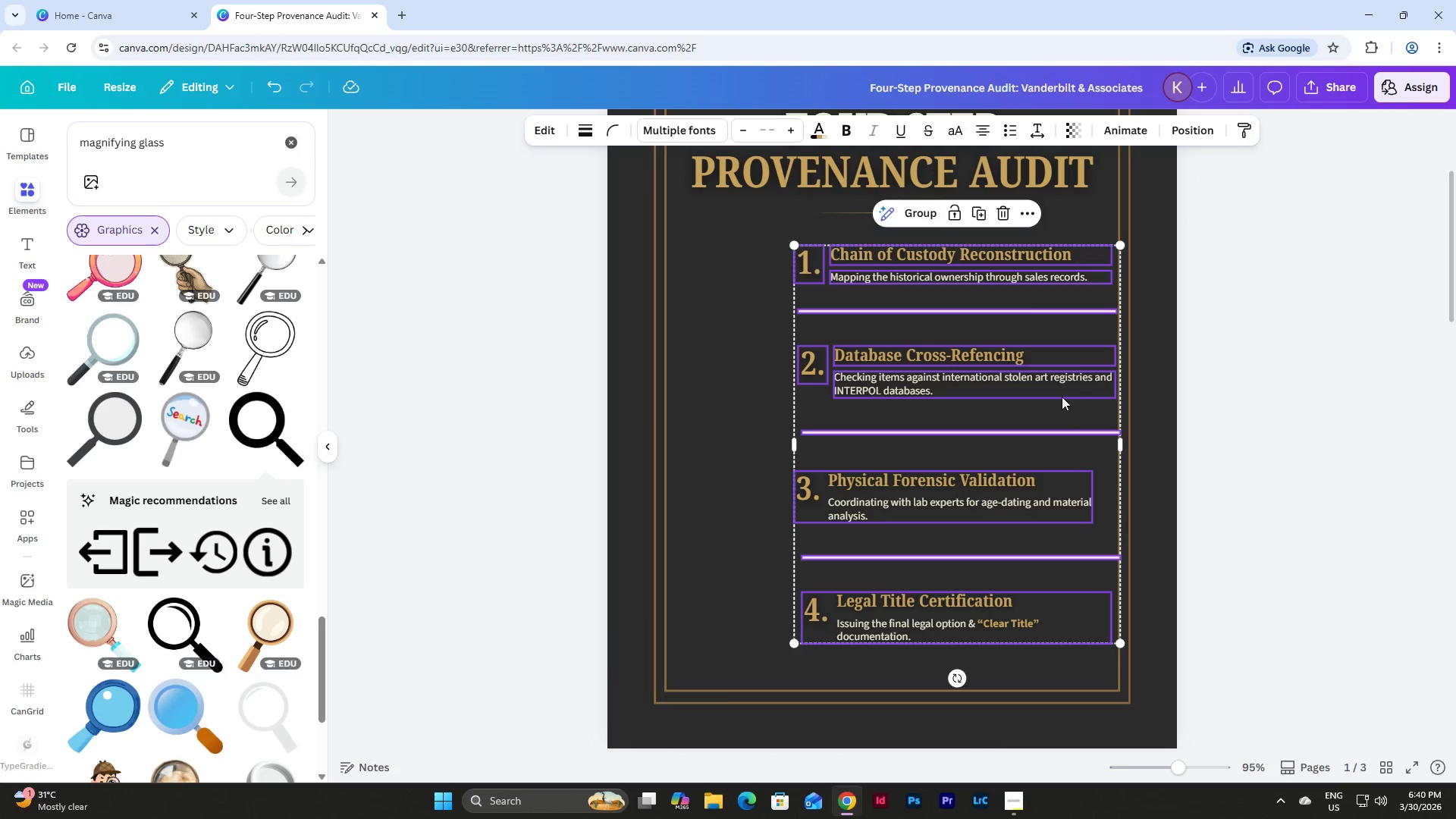 
left_click_drag(start_coordinate=[1062, 397], to_coordinate=[1062, 390])
 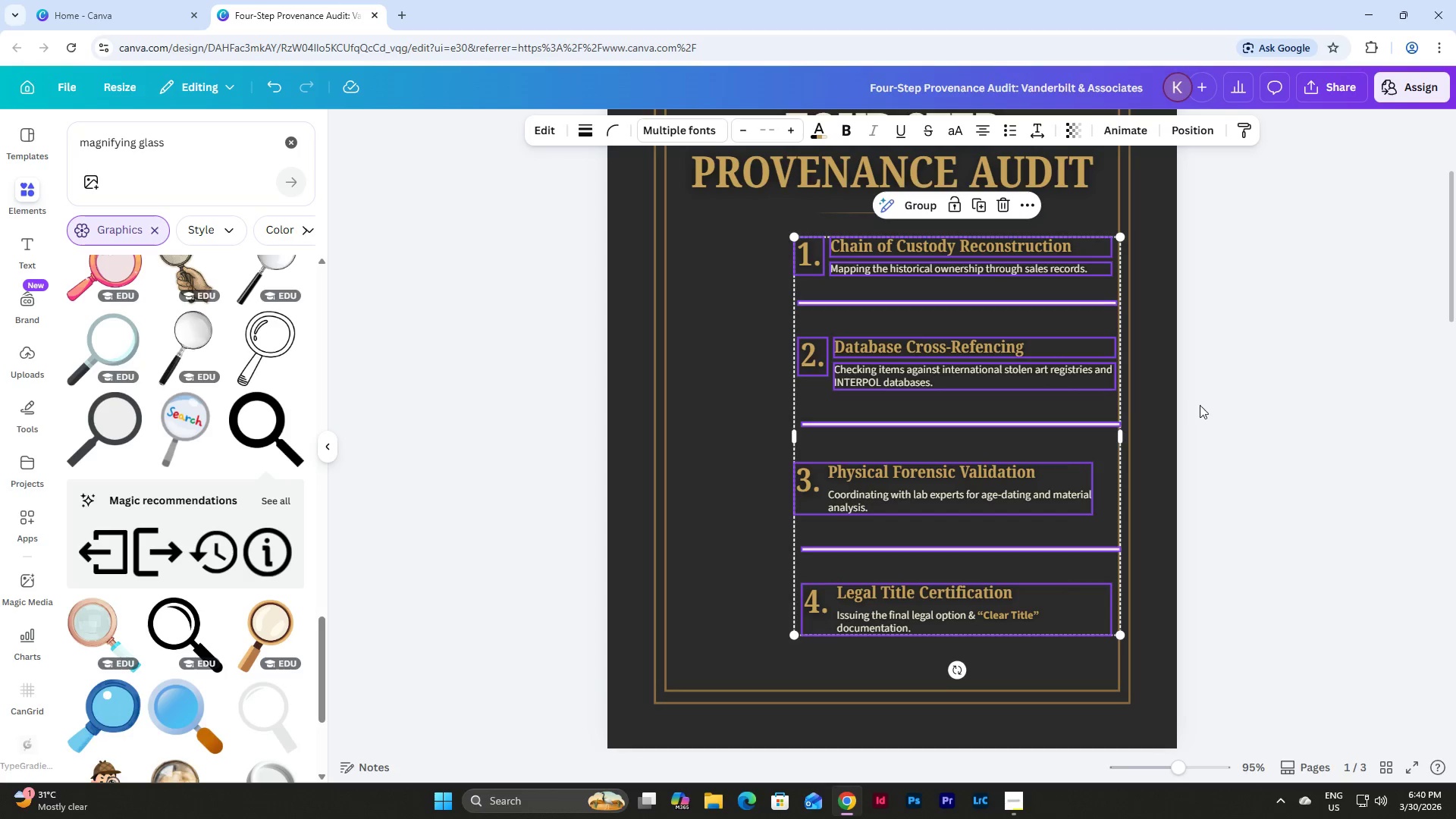 
left_click([1200, 405])
 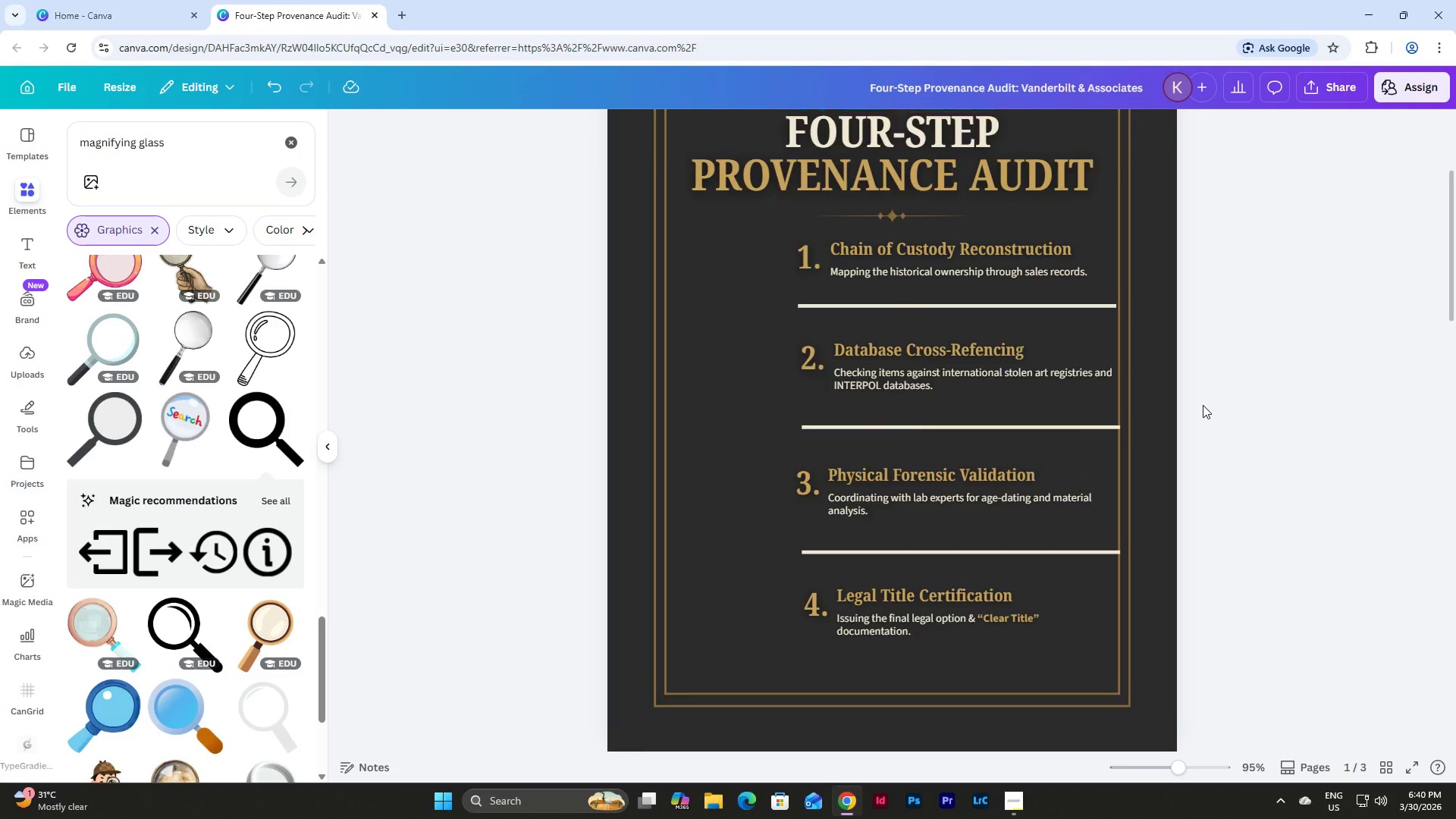 
scroll: coordinate [1203, 405], scroll_direction: up, amount: 3.0
 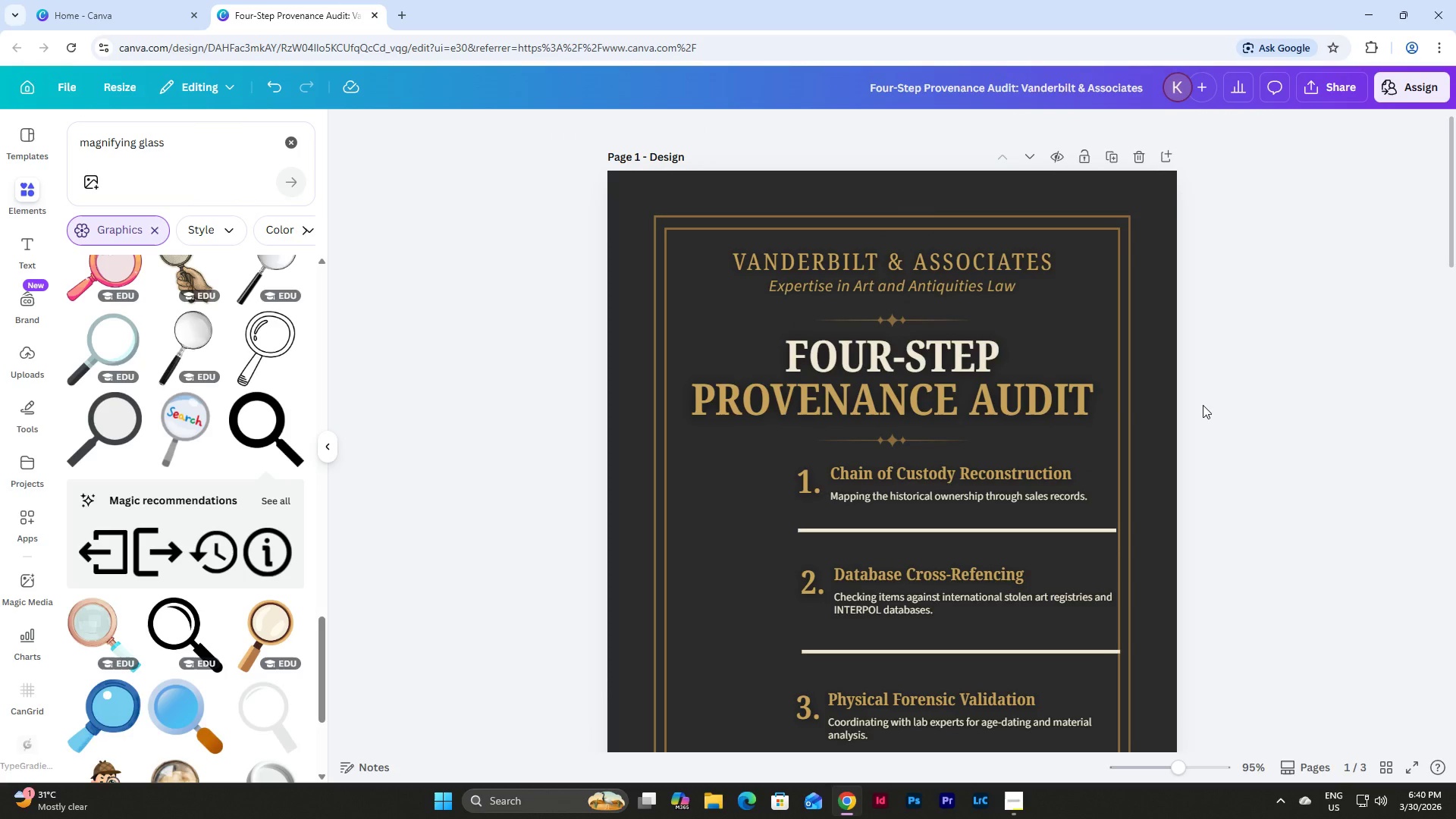 
scroll: coordinate [967, 370], scroll_direction: down, amount: 4.0
 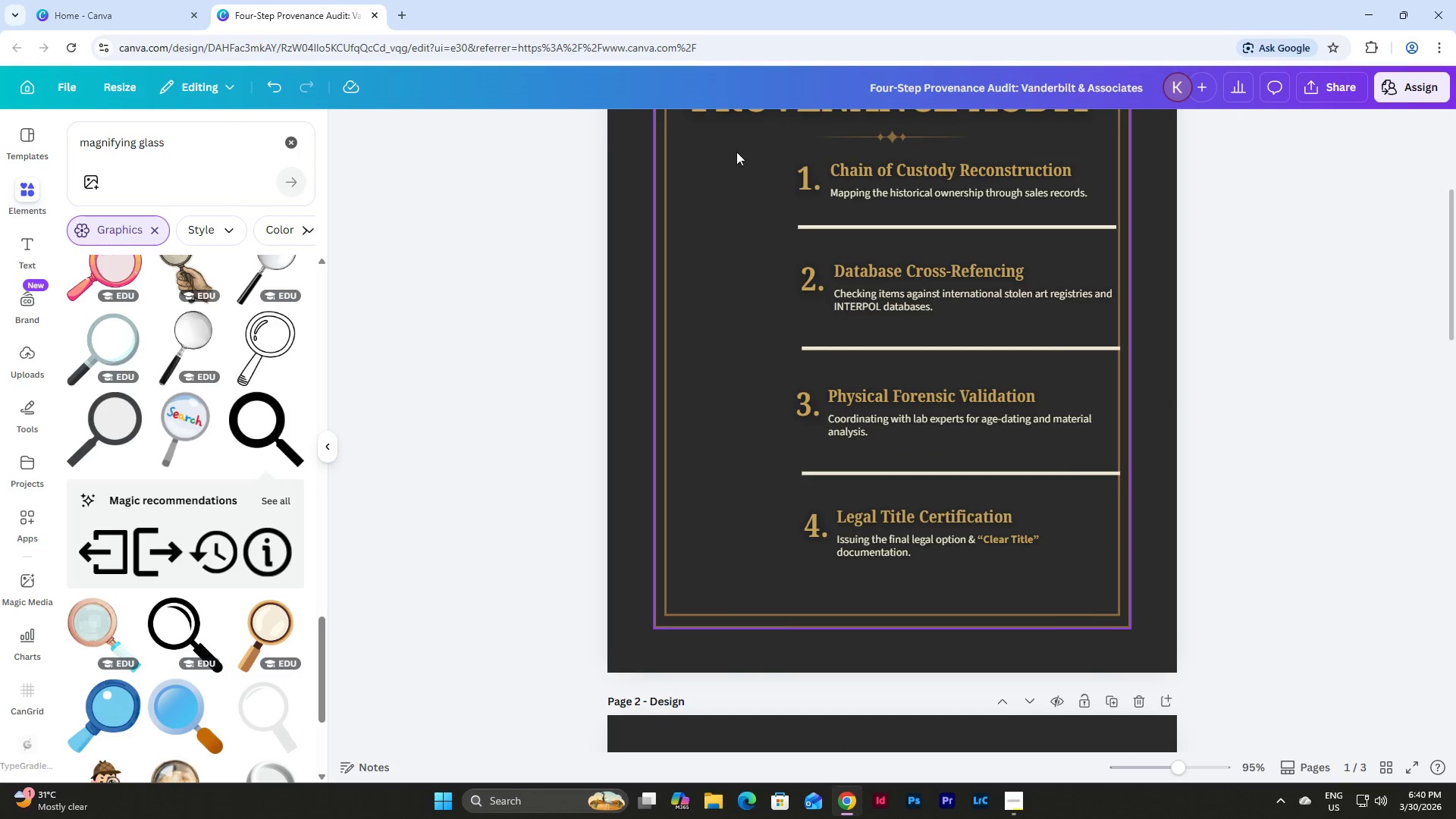 
left_click_drag(start_coordinate=[768, 178], to_coordinate=[1014, 552])
 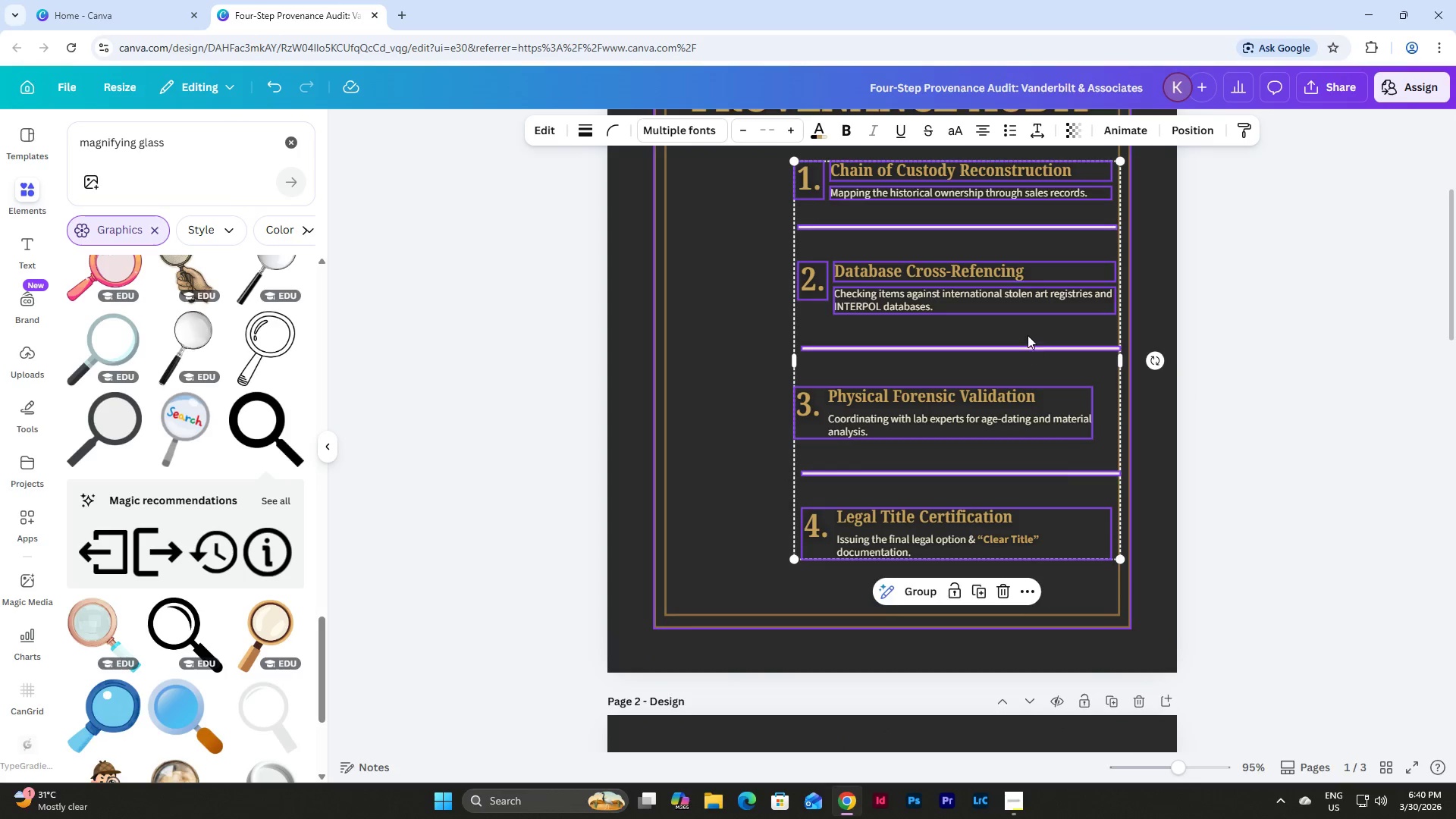 
left_click_drag(start_coordinate=[1028, 334], to_coordinate=[1028, 358])
 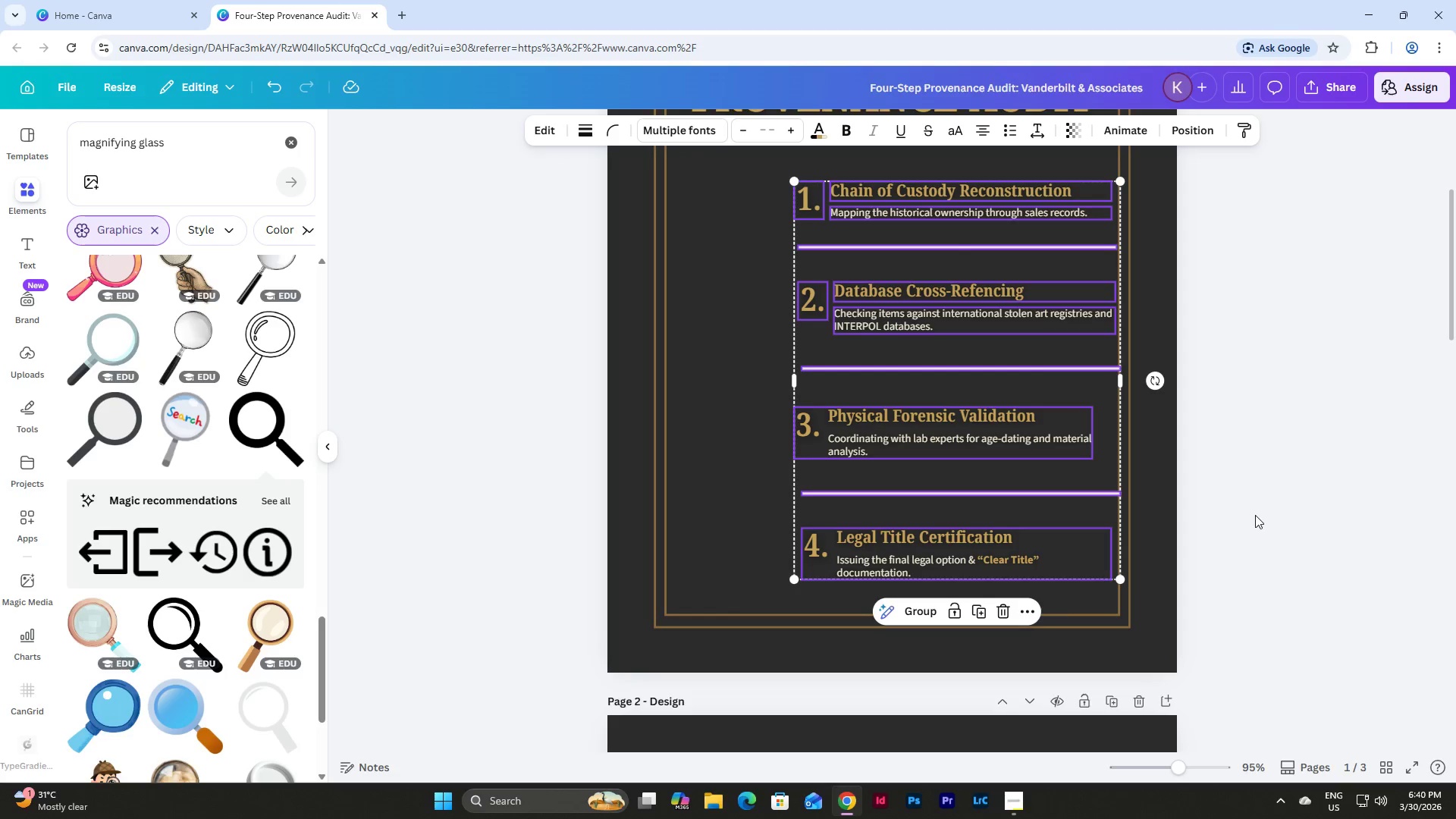 
left_click([1255, 515])
 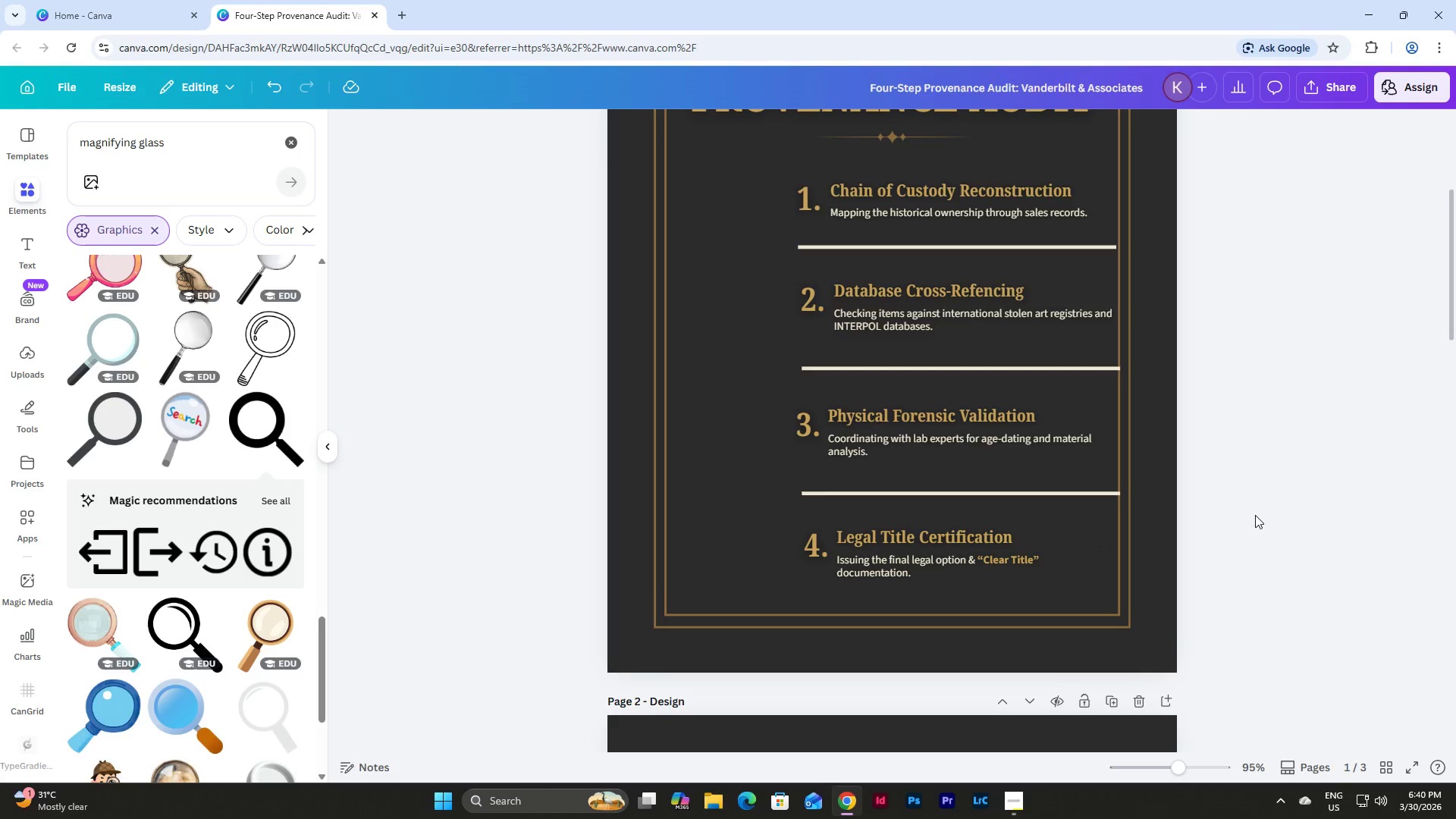 
scroll: coordinate [1255, 515], scroll_direction: up, amount: 3.0
 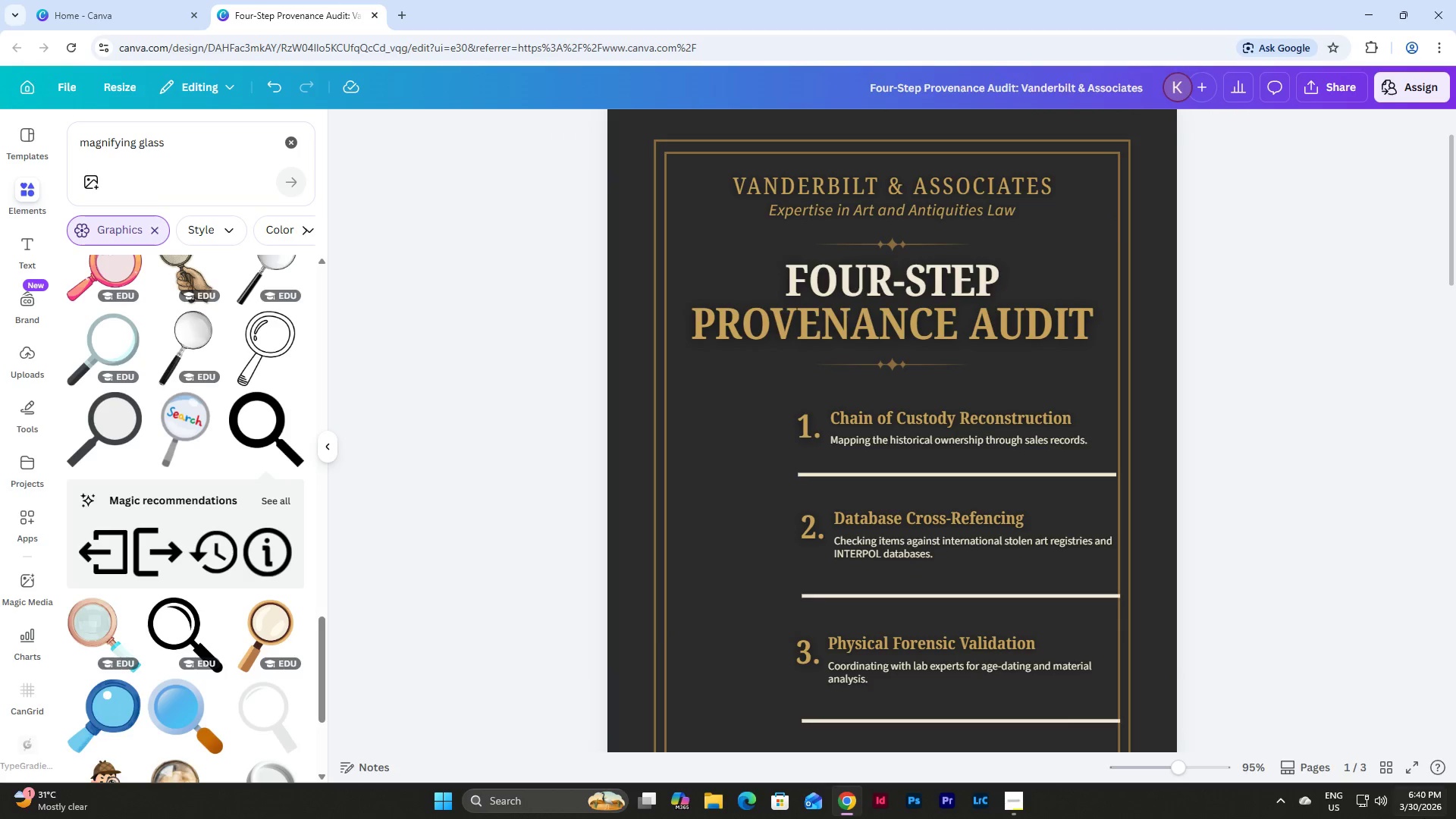 
left_click([1380, 766])
 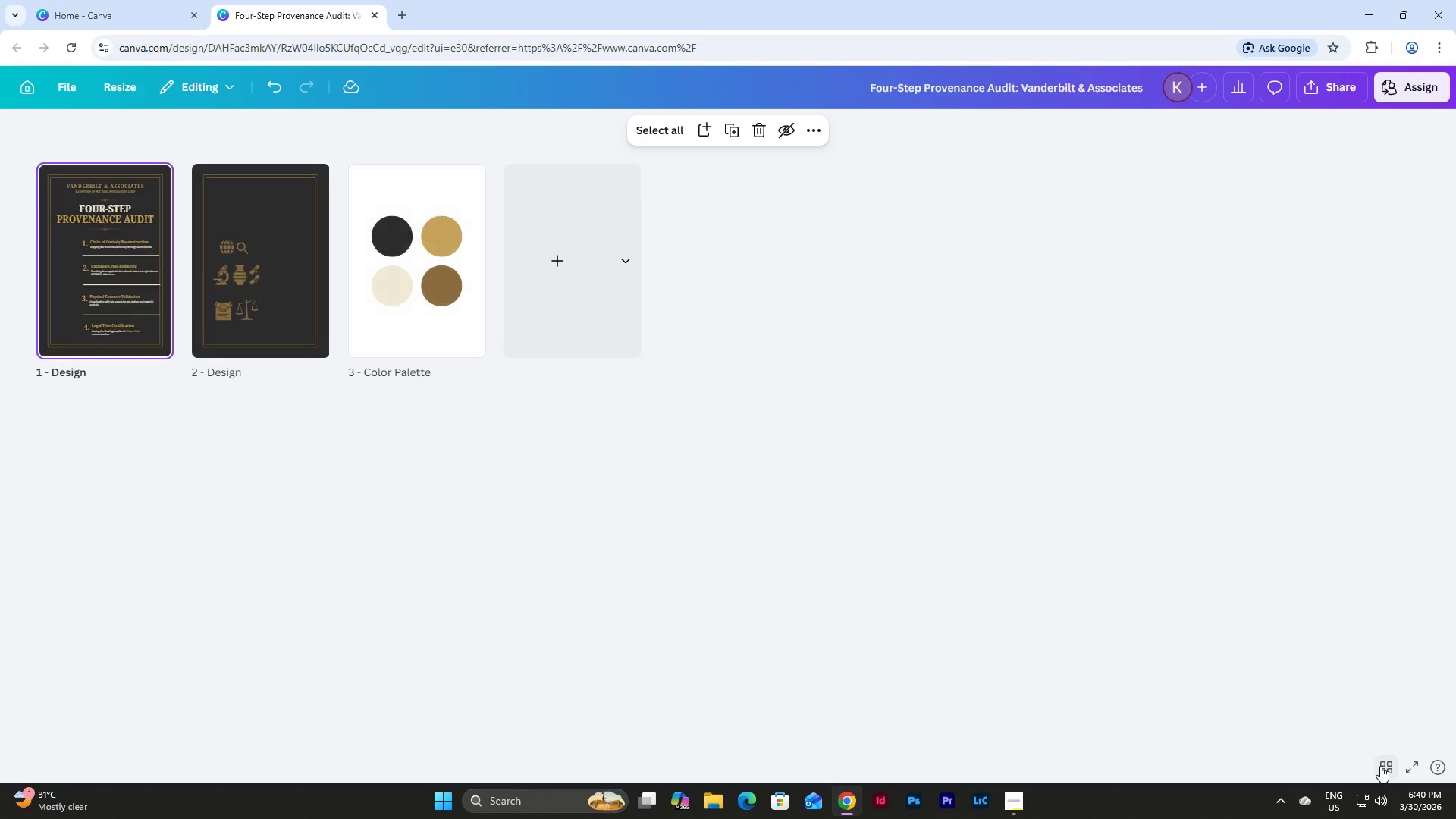 
left_click([1380, 766])
 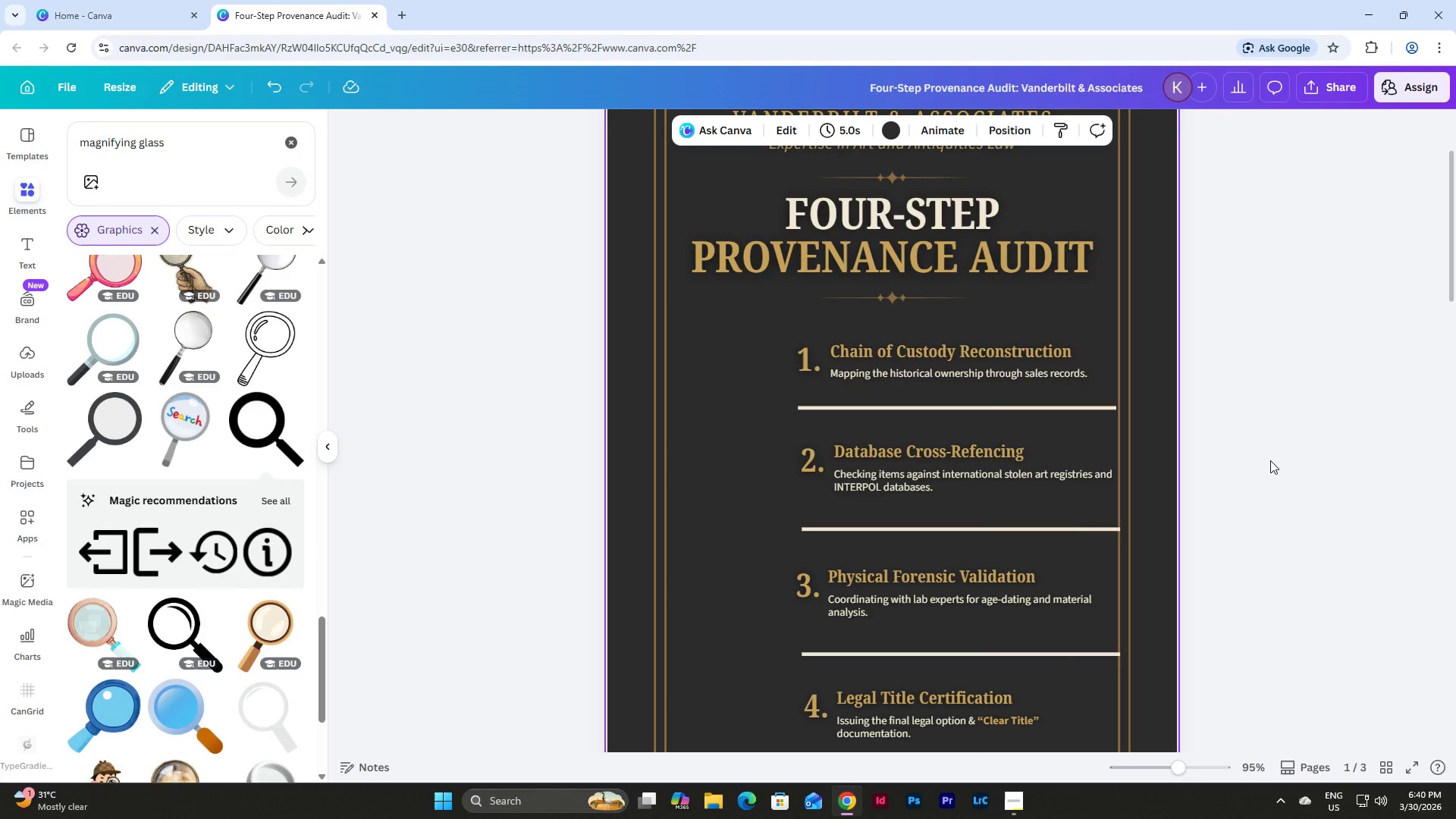 
scroll: coordinate [1270, 460], scroll_direction: down, amount: 1.0
 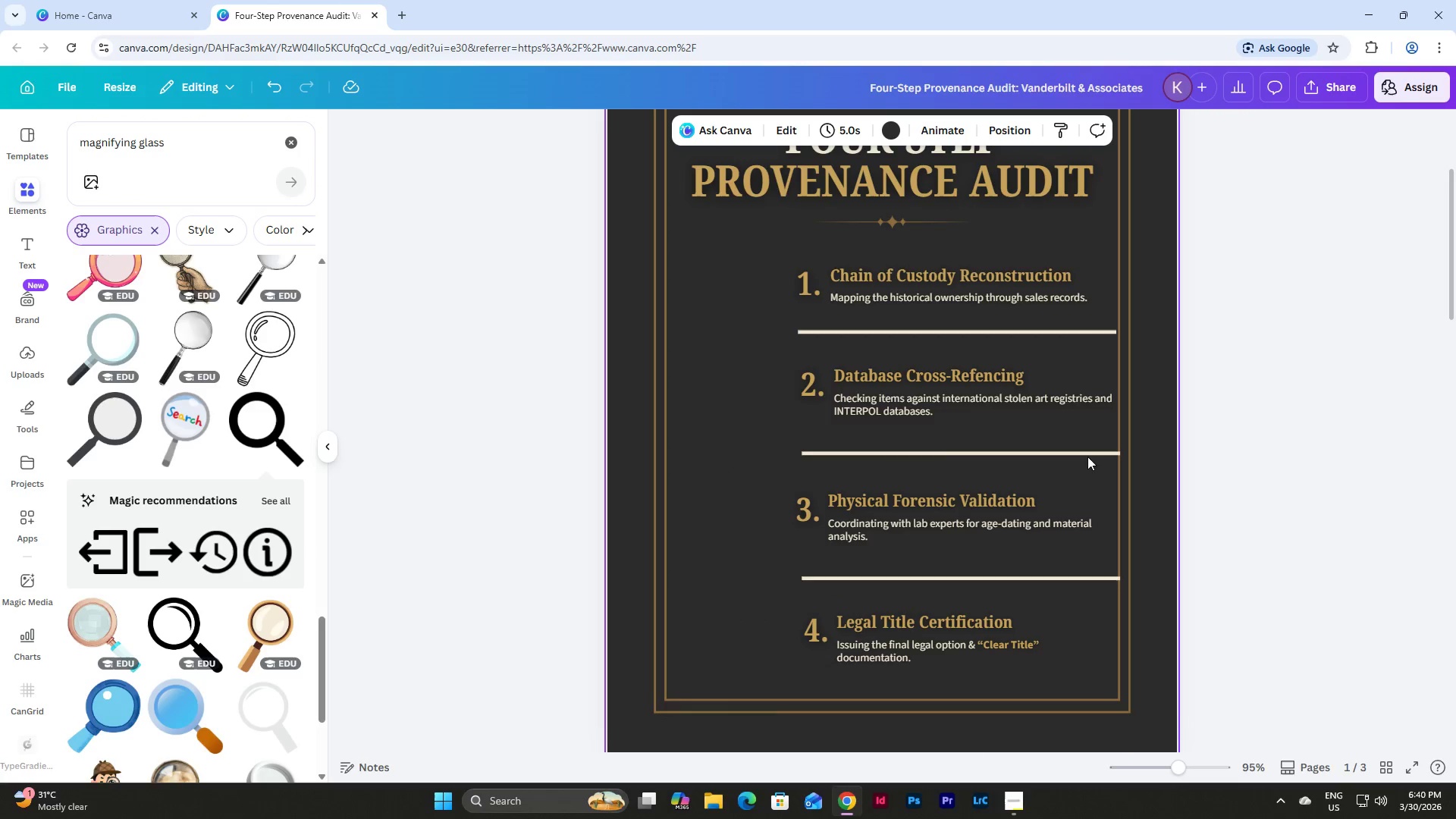 
left_click_drag(start_coordinate=[172, 139], to_coordinate=[0, 134])
 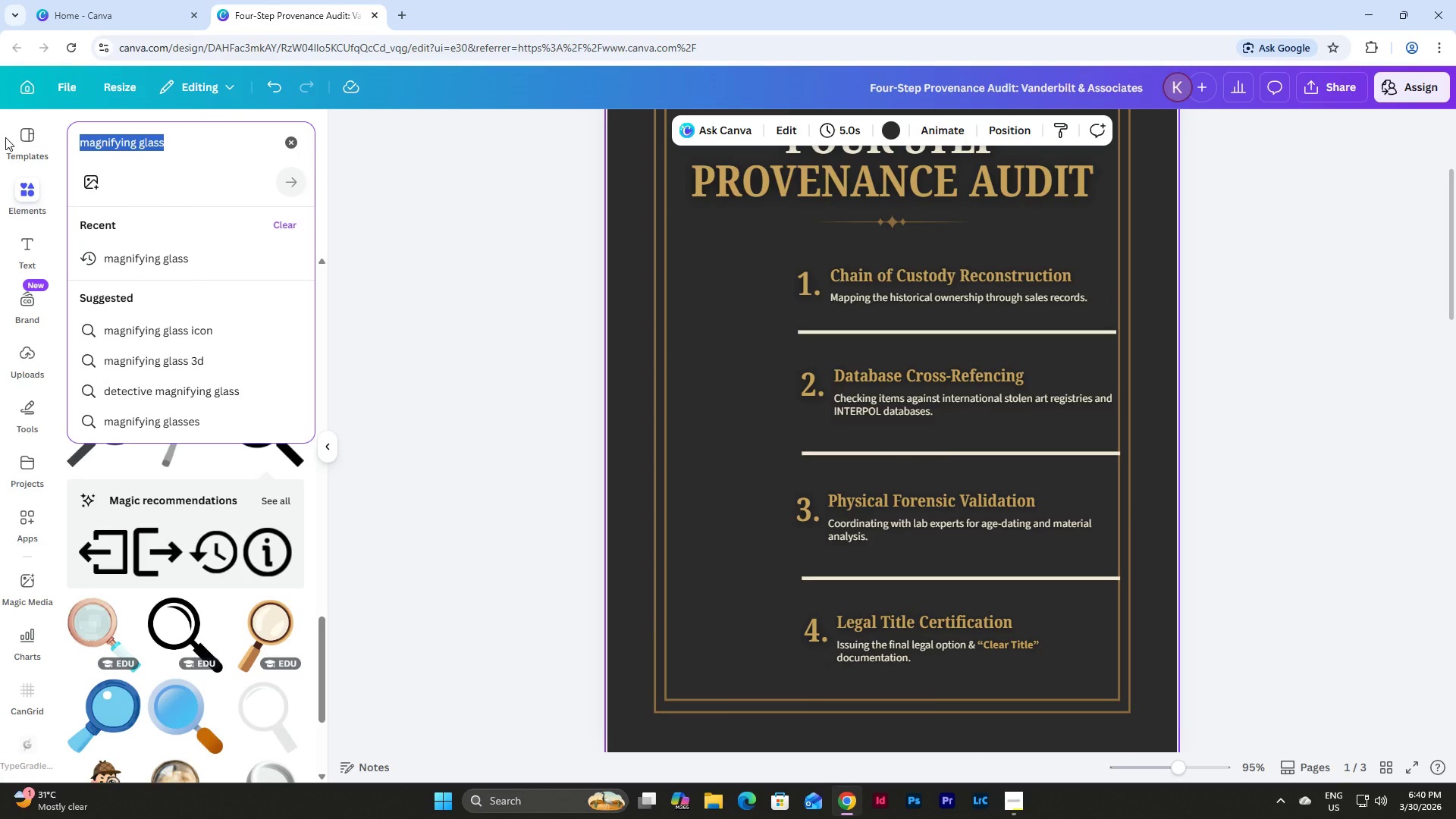 
type(map)
 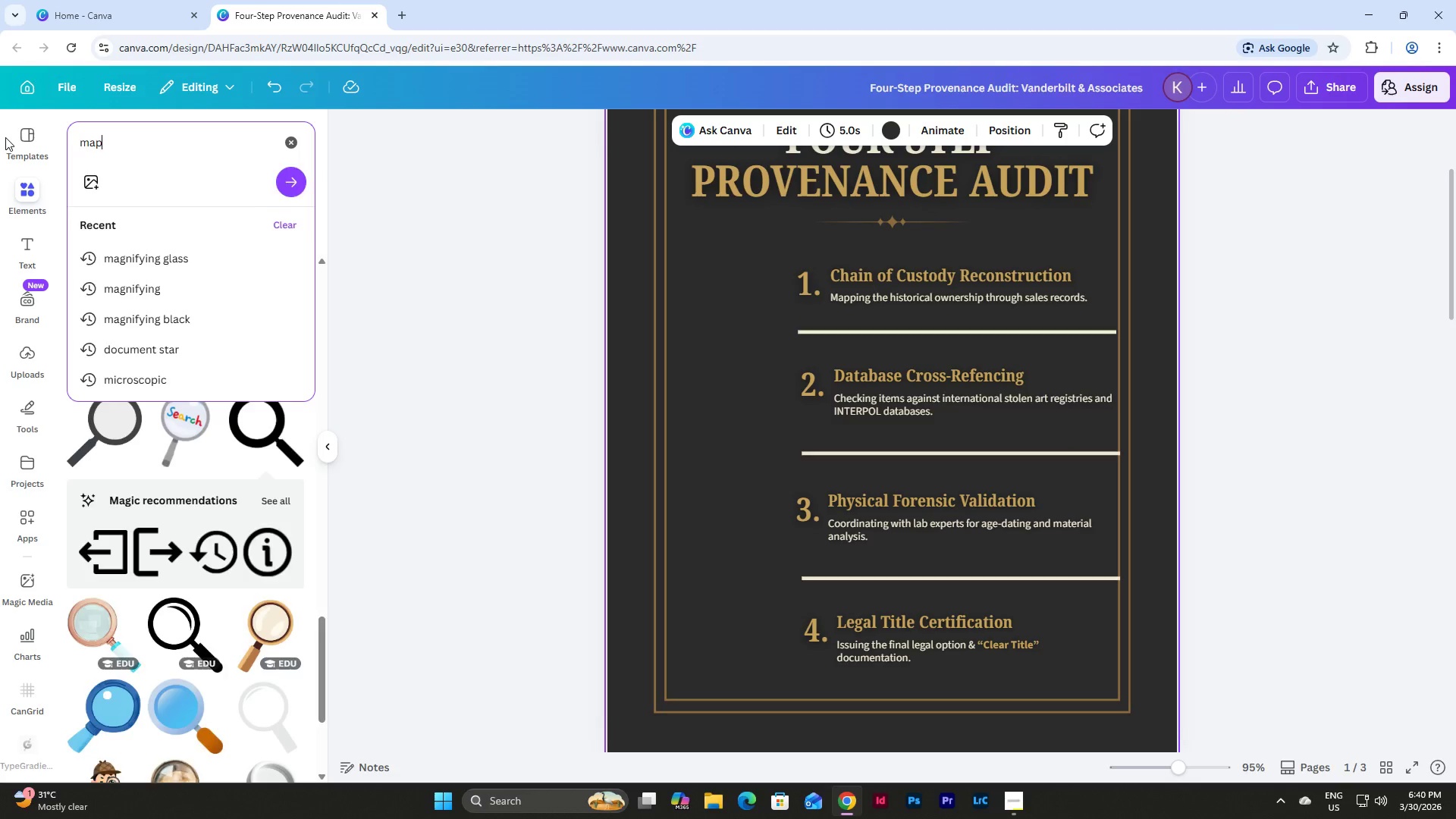 
key(Enter)
 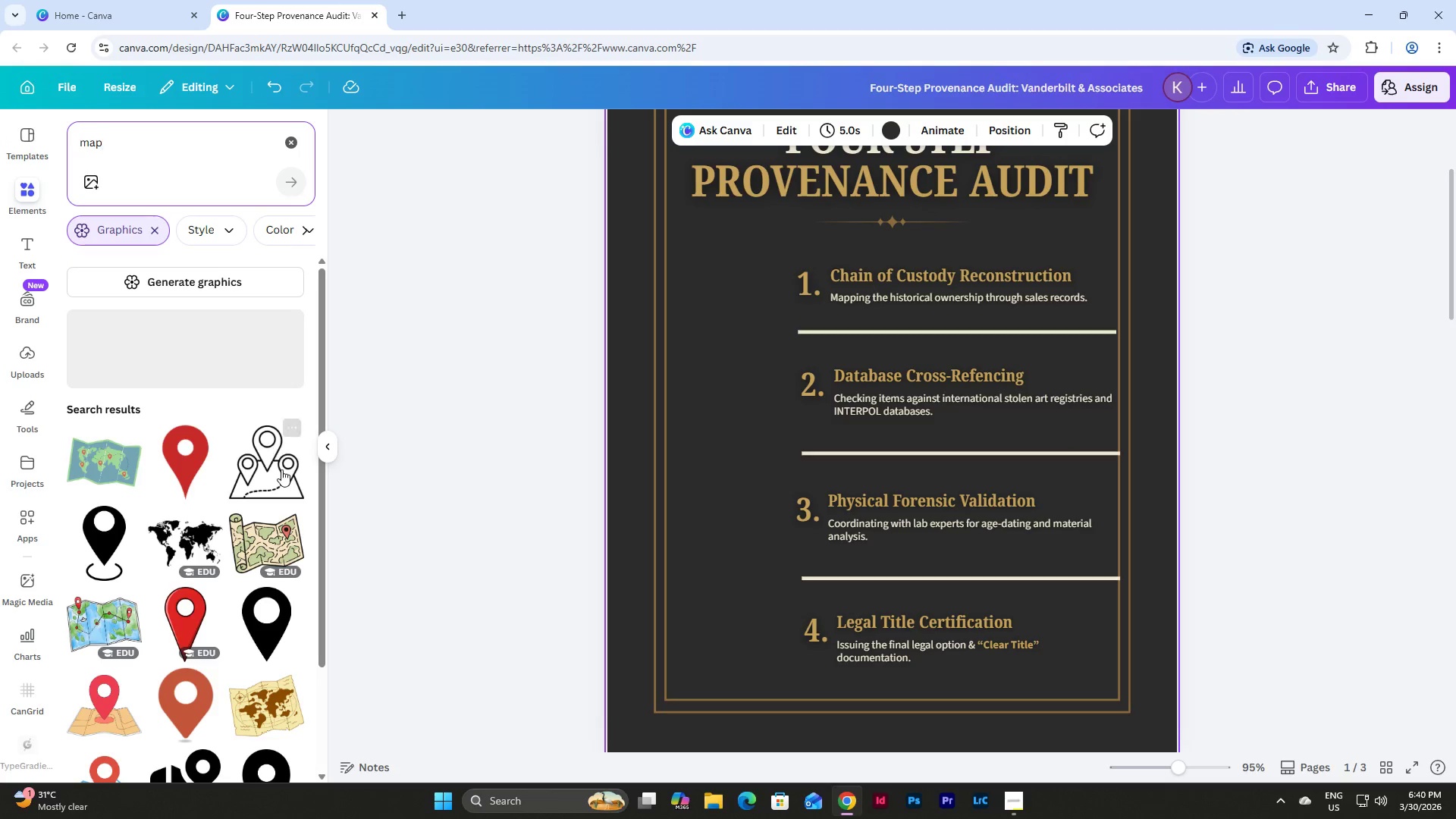 
scroll: coordinate [180, 353], scroll_direction: down, amount: 18.0
 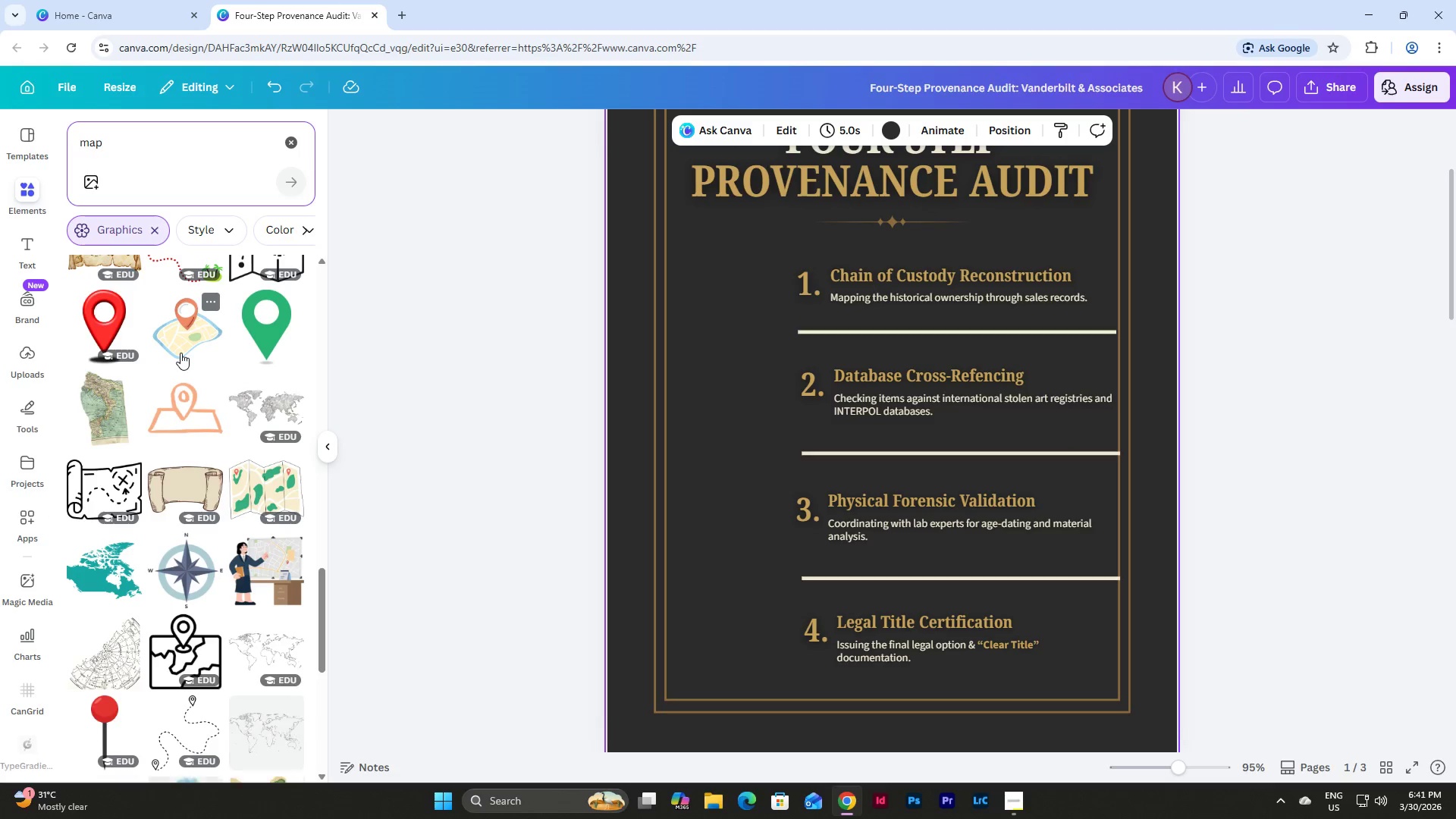 
scroll: coordinate [242, 384], scroll_direction: down, amount: 8.0
 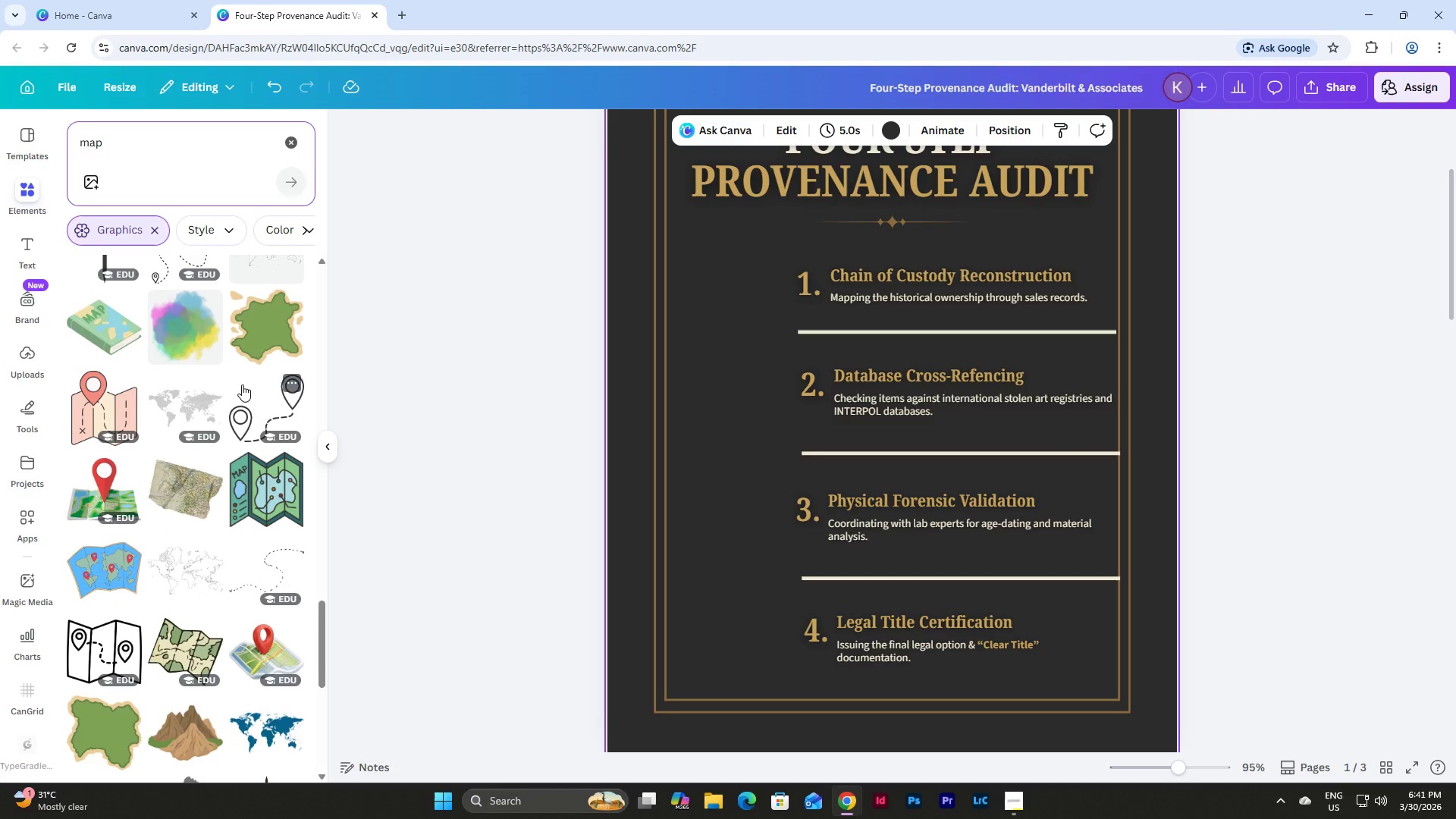 
scroll: coordinate [237, 381], scroll_direction: up, amount: 33.0
 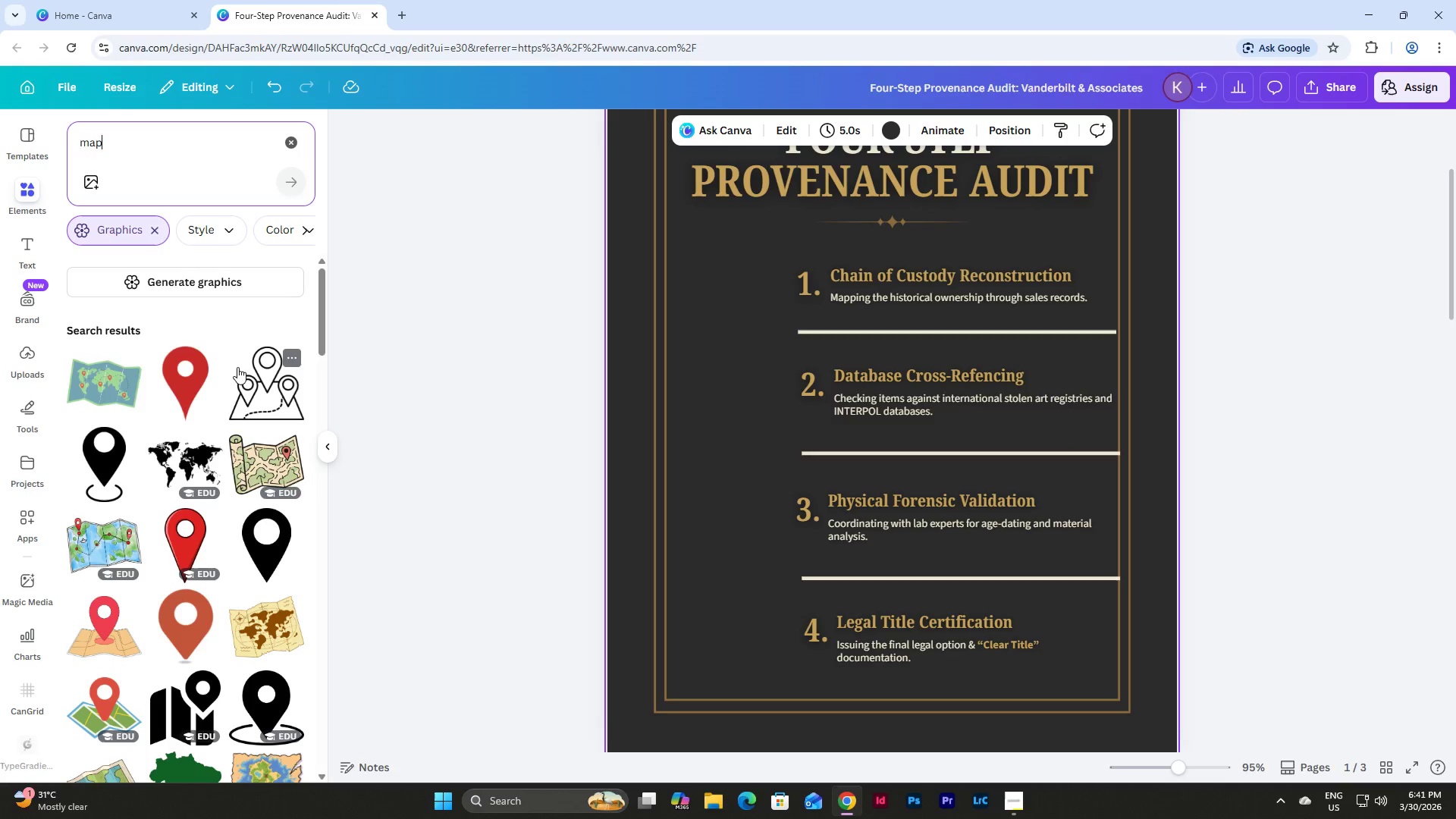 
wait(5.47)
 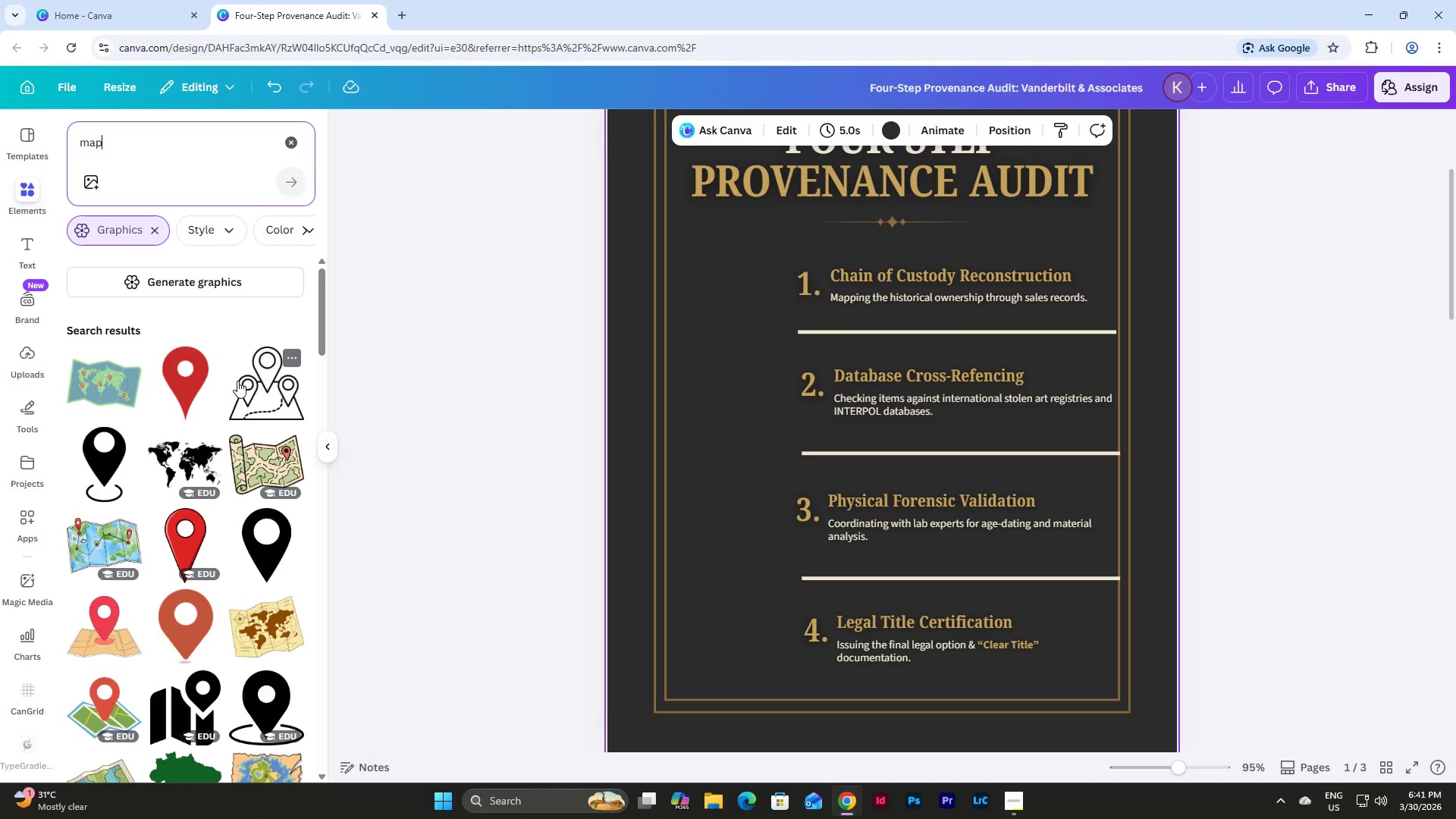 
left_click([1012, 802])